 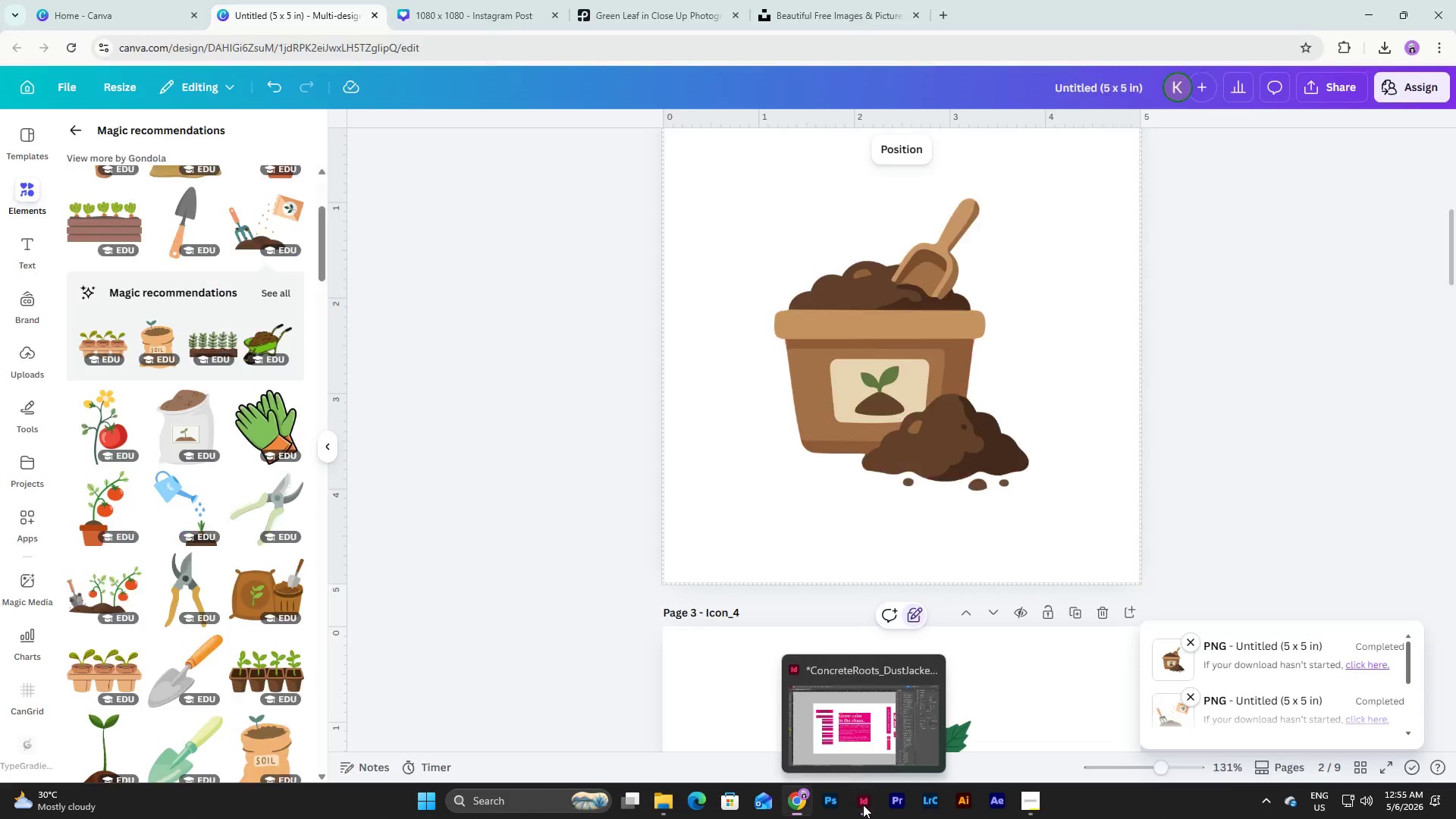 
left_click([863, 805])
 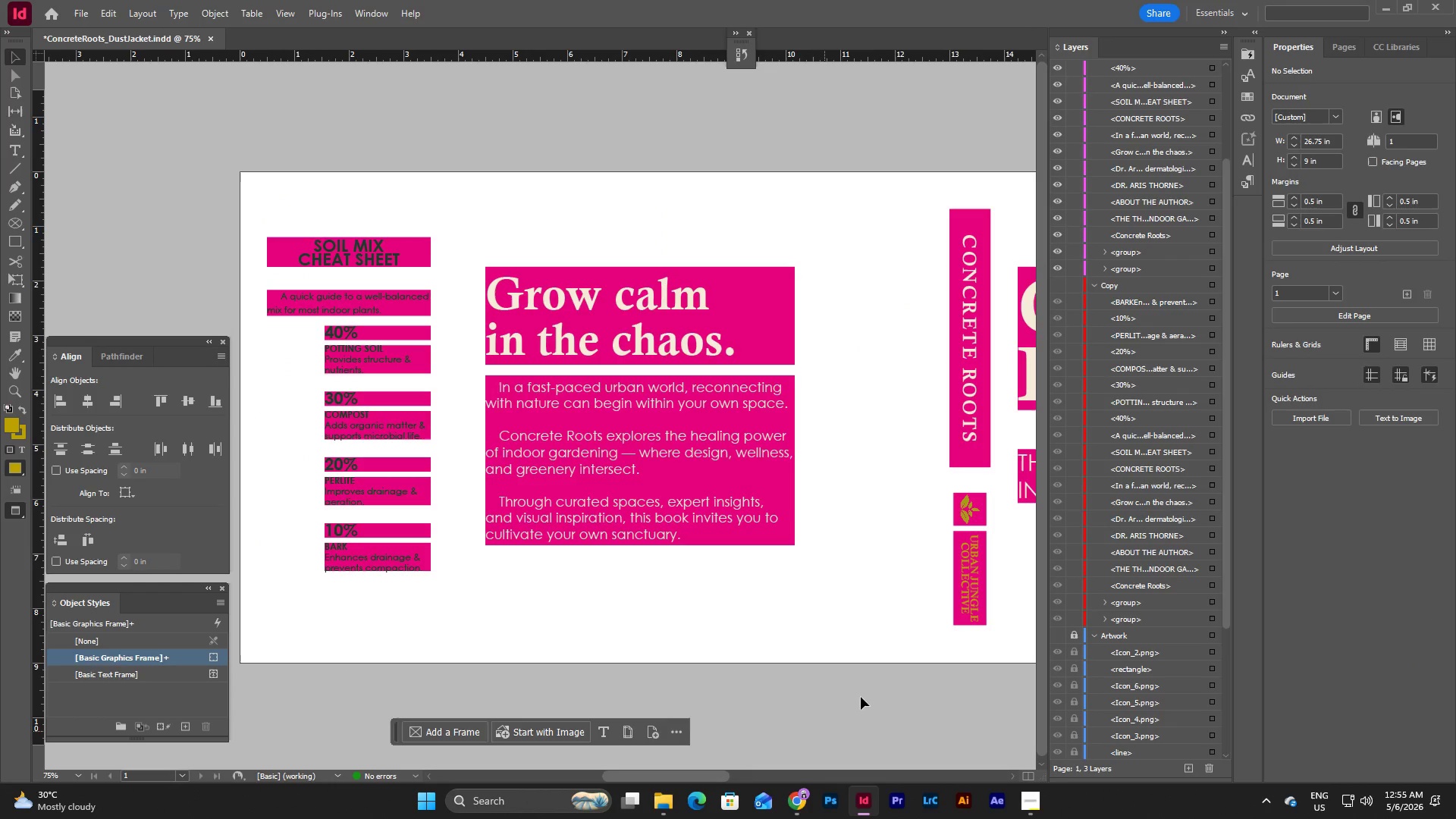 
wait(8.31)
 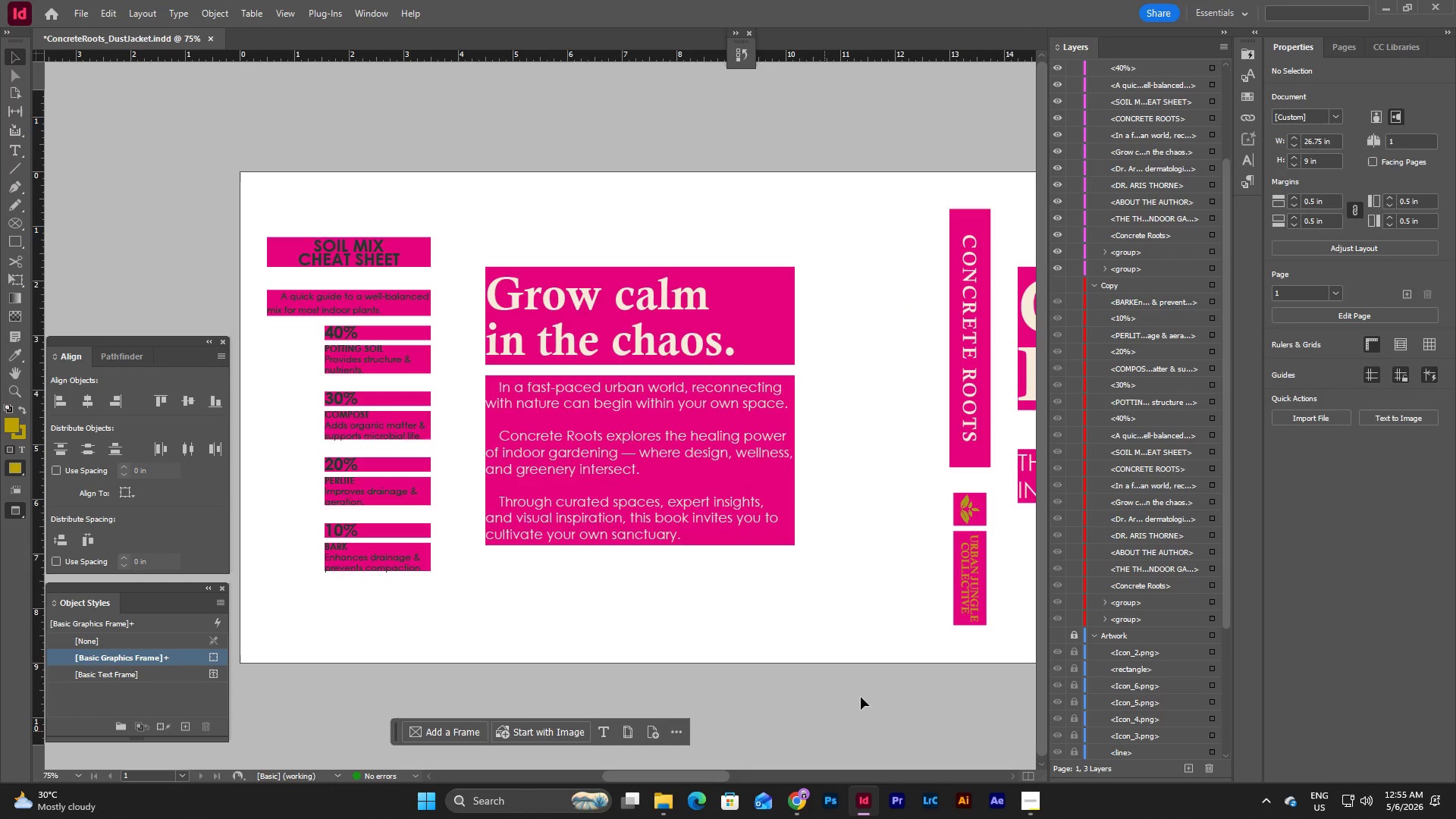 
scroll: coordinate [1132, 218], scroll_direction: up, amount: 16.0
 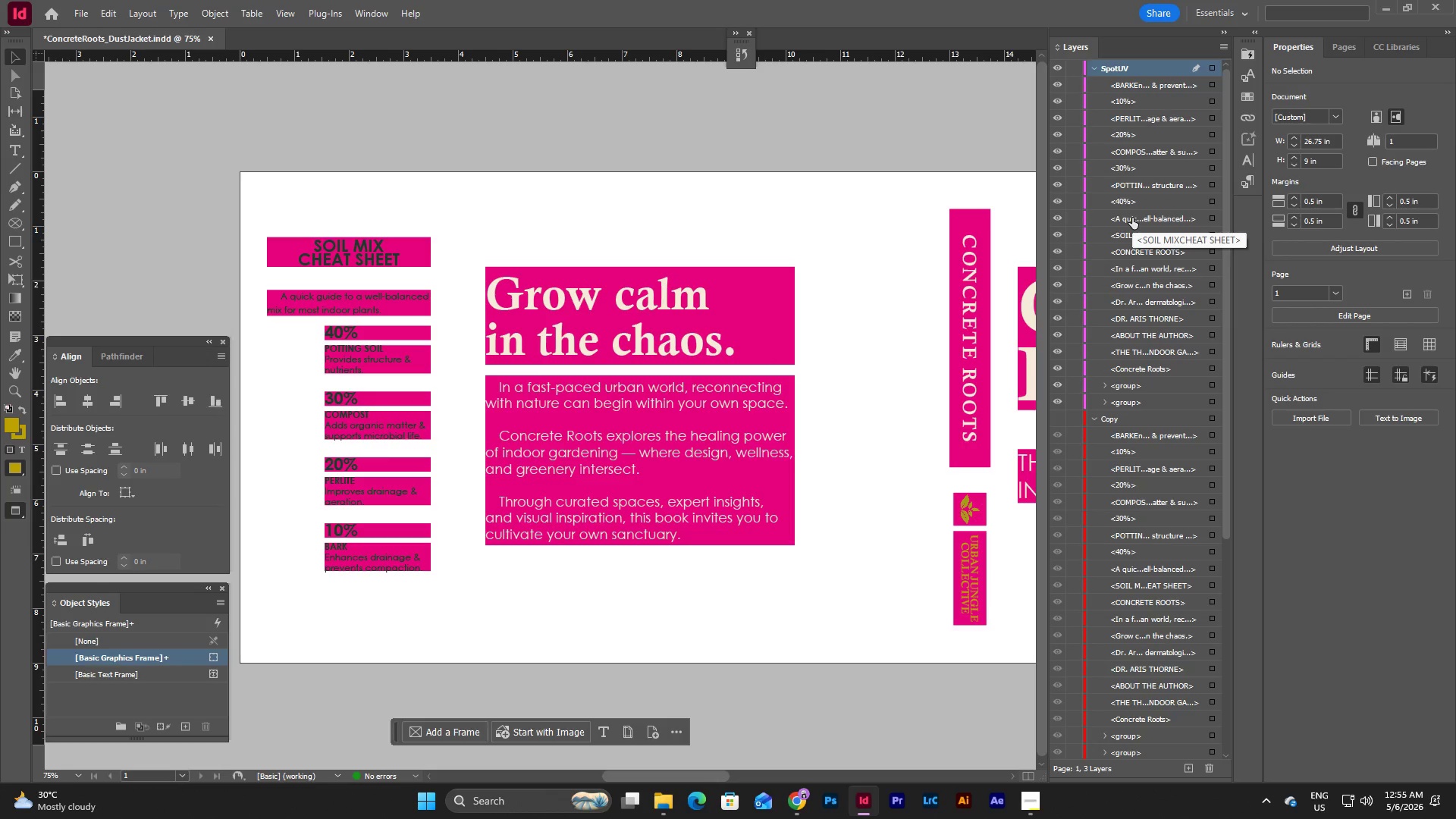 
key(Control+Z)
 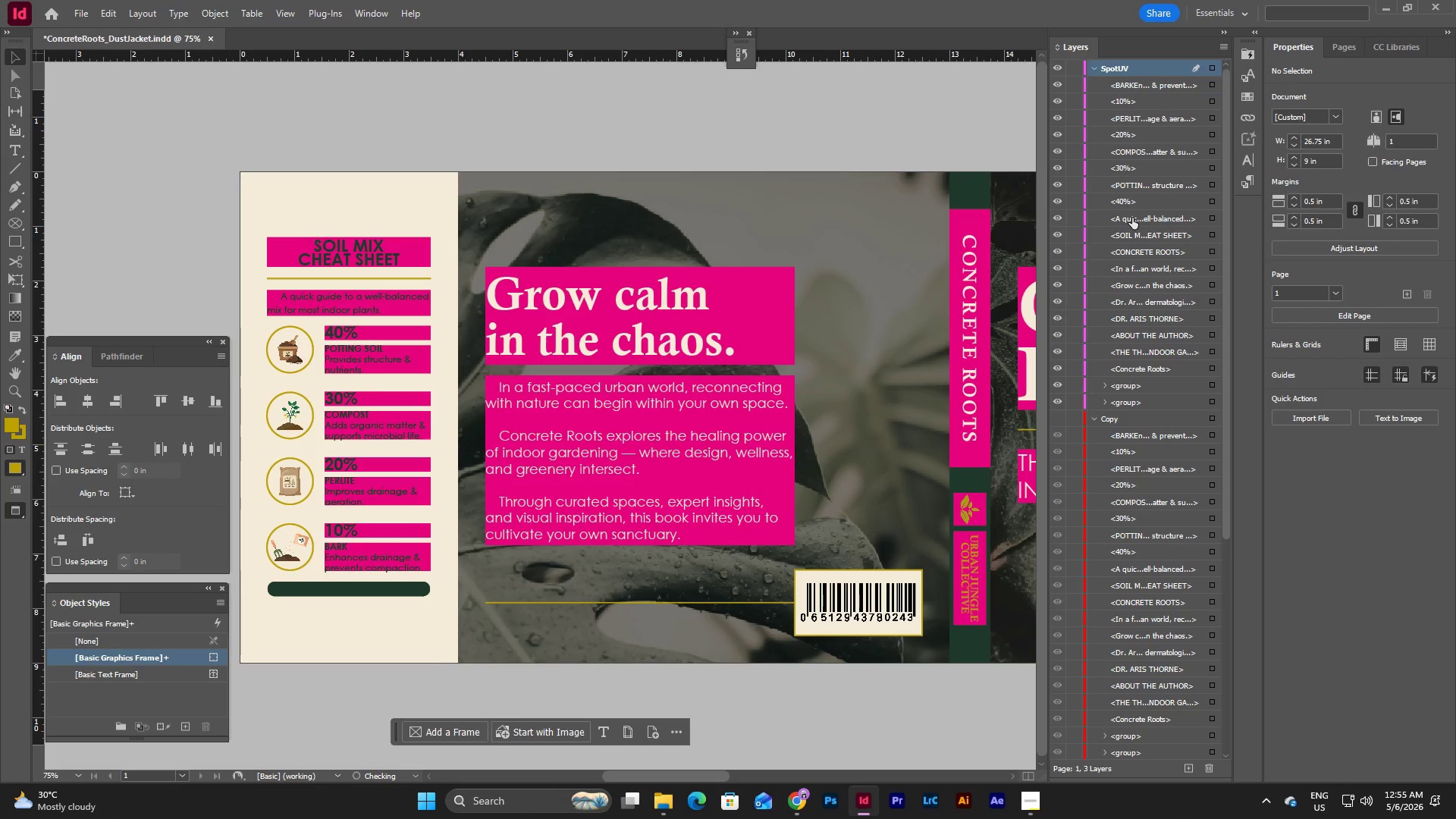 
key(Control+Z)
 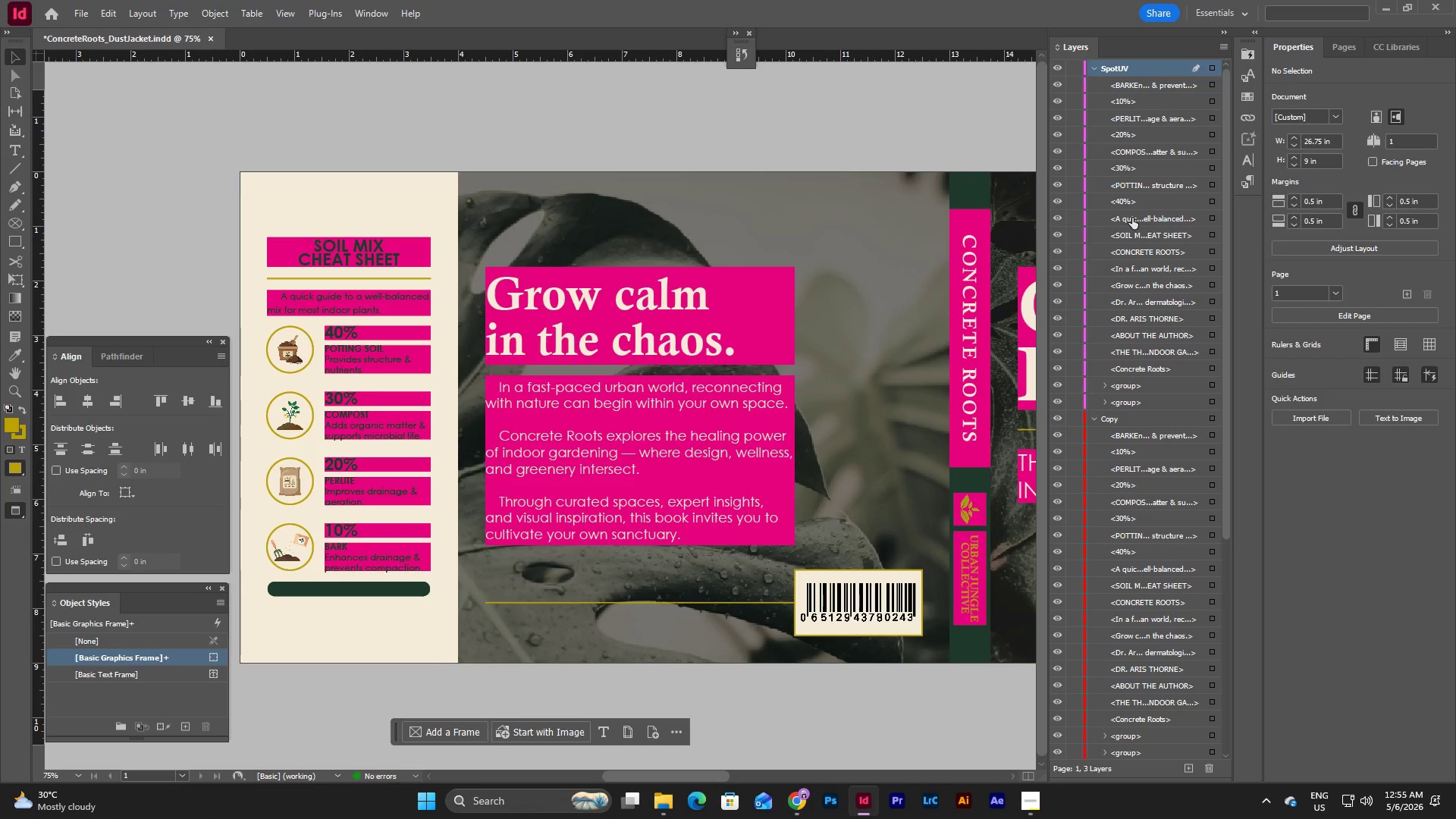 
key(Control+Z)
 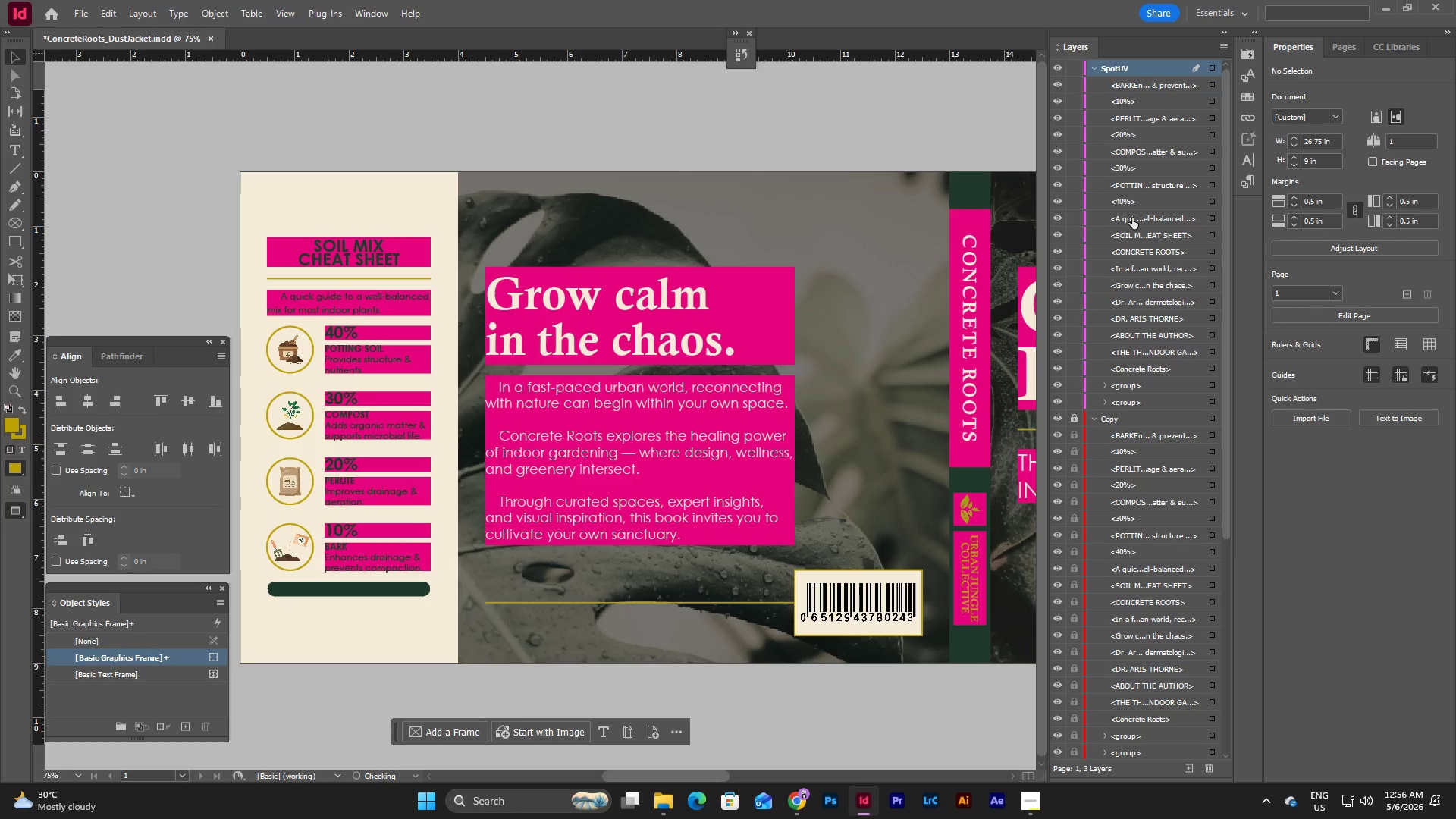 
key(Control+Z)
 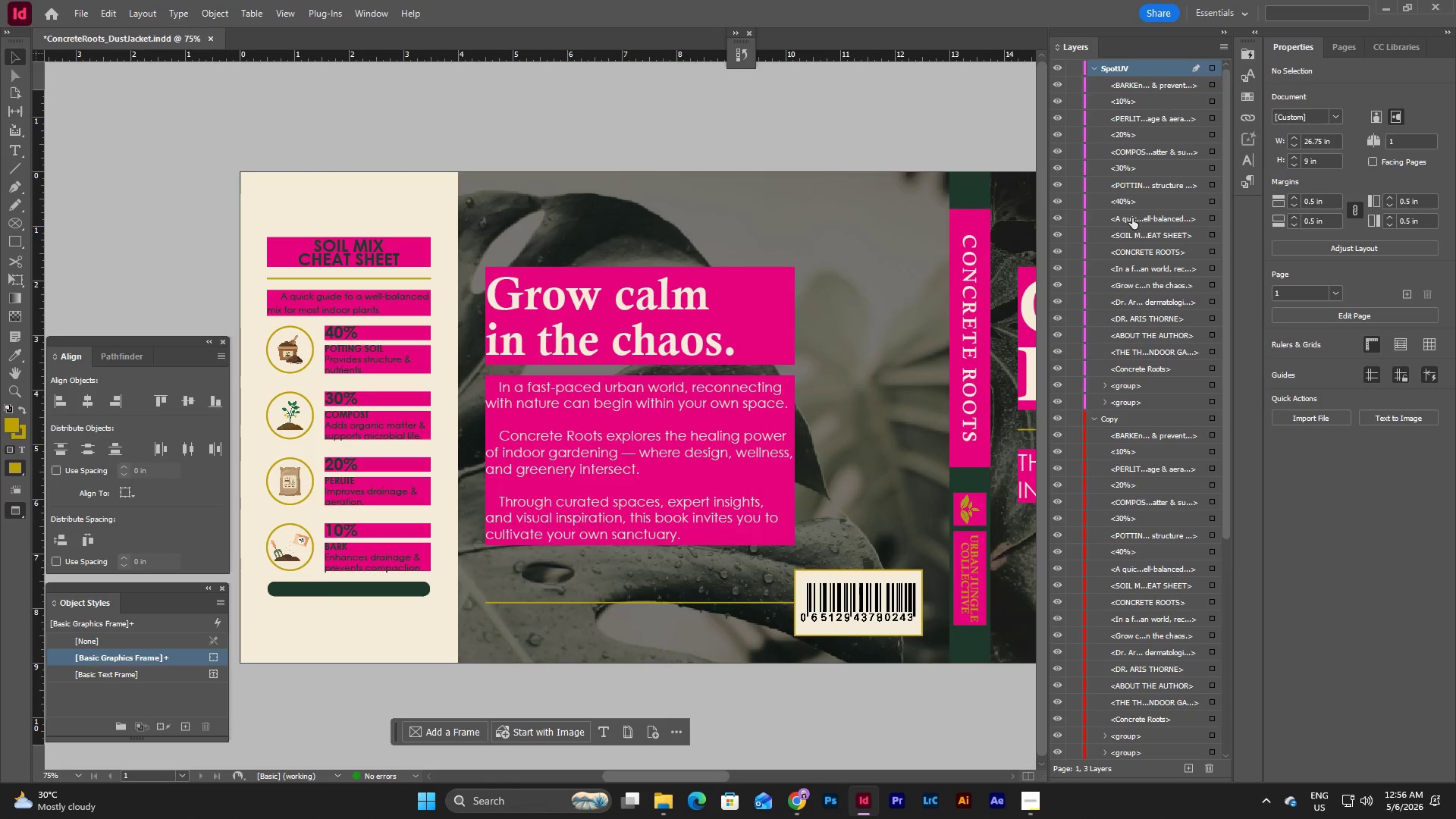 
key(Control+Z)
 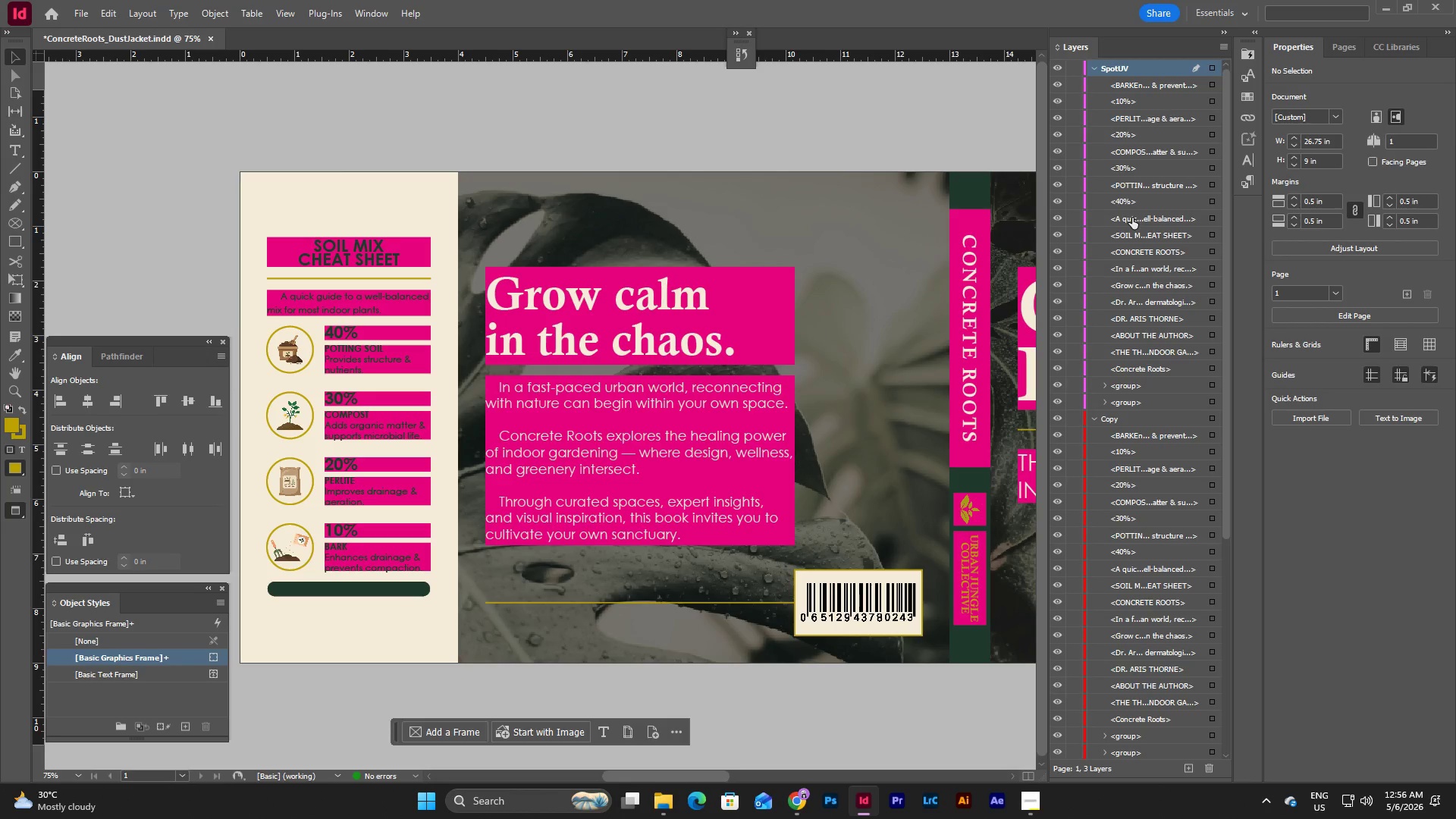 
key(Control+Z)
 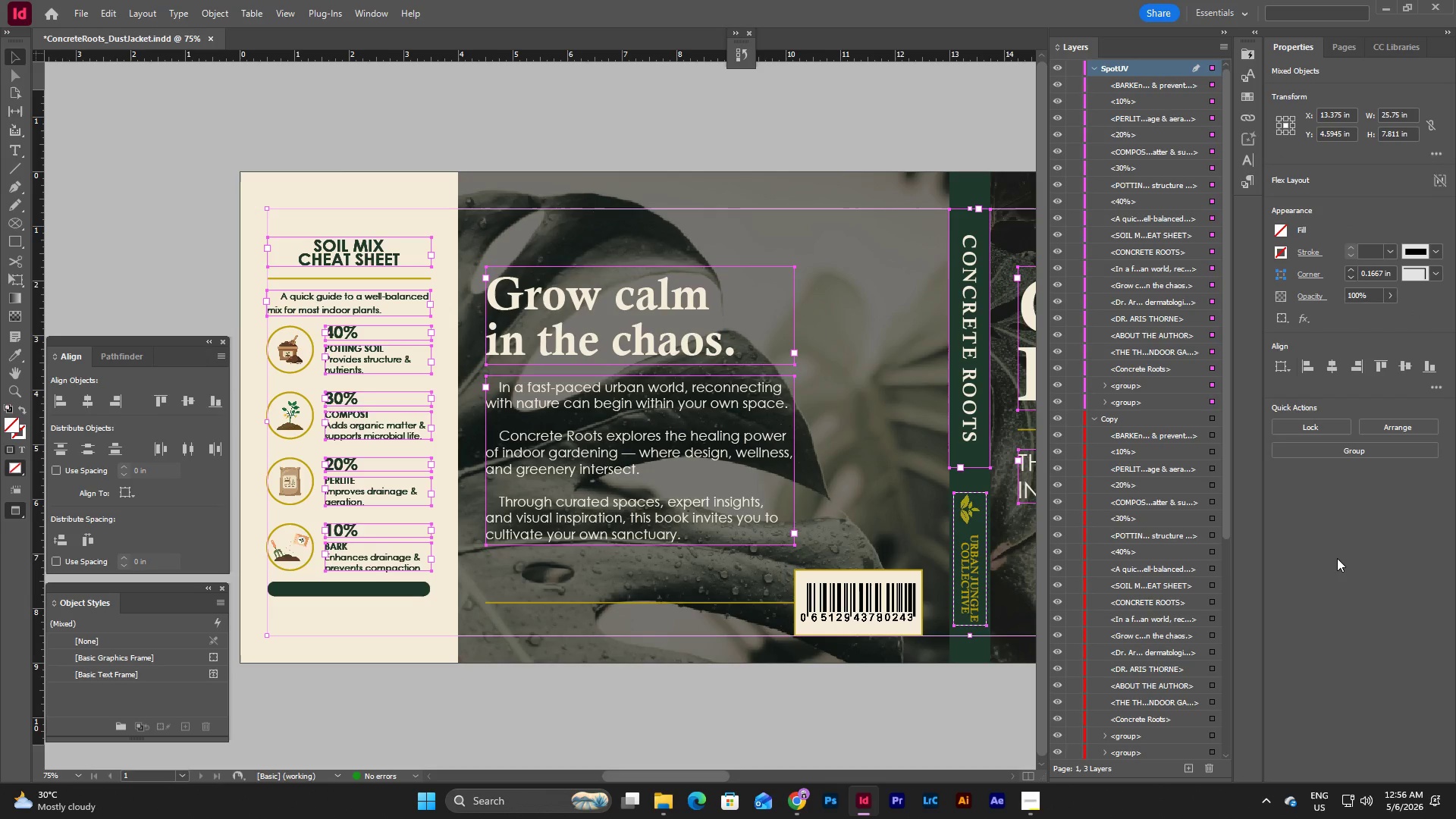 
left_click([1337, 558])
 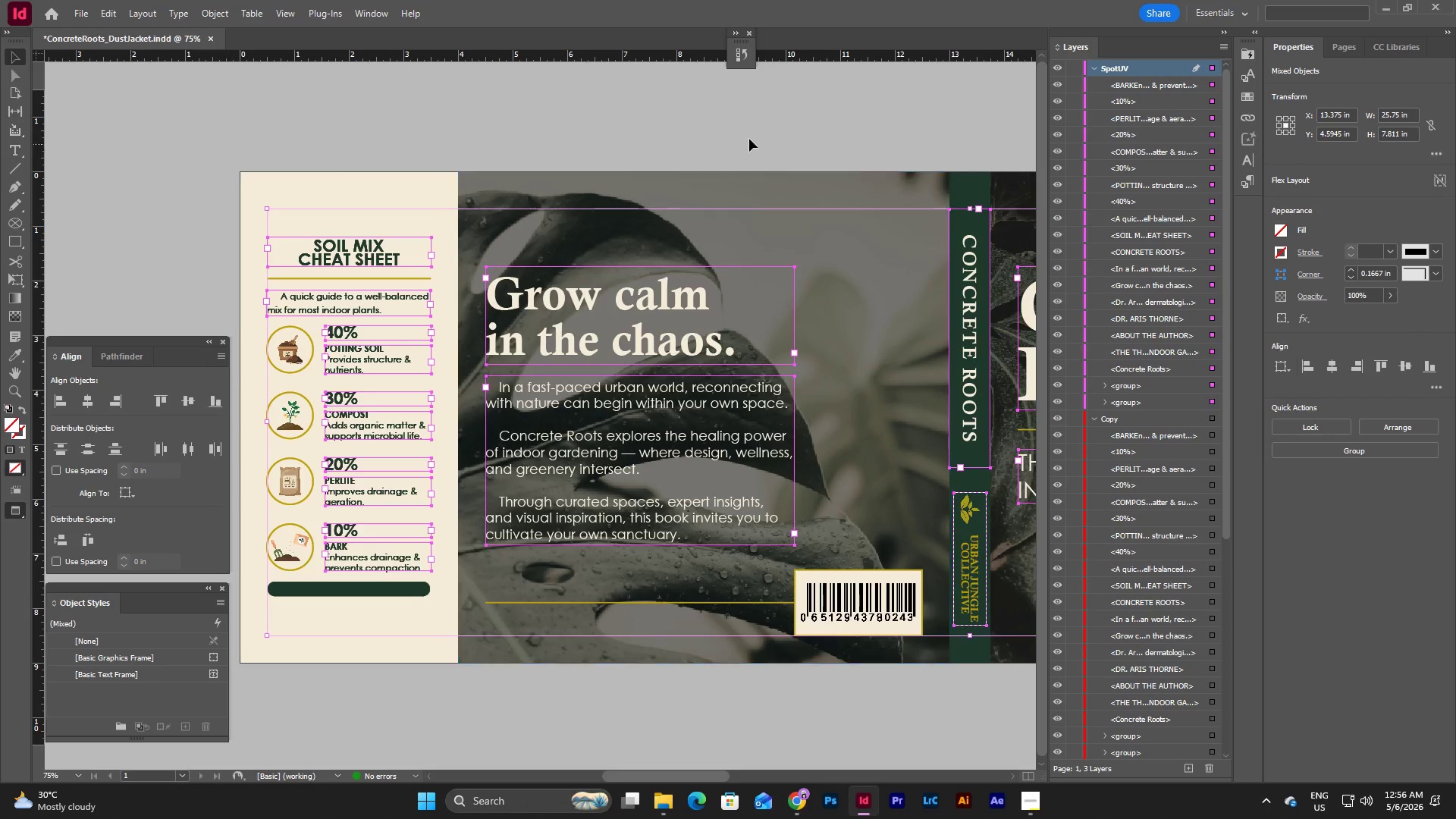 
left_click([749, 139])
 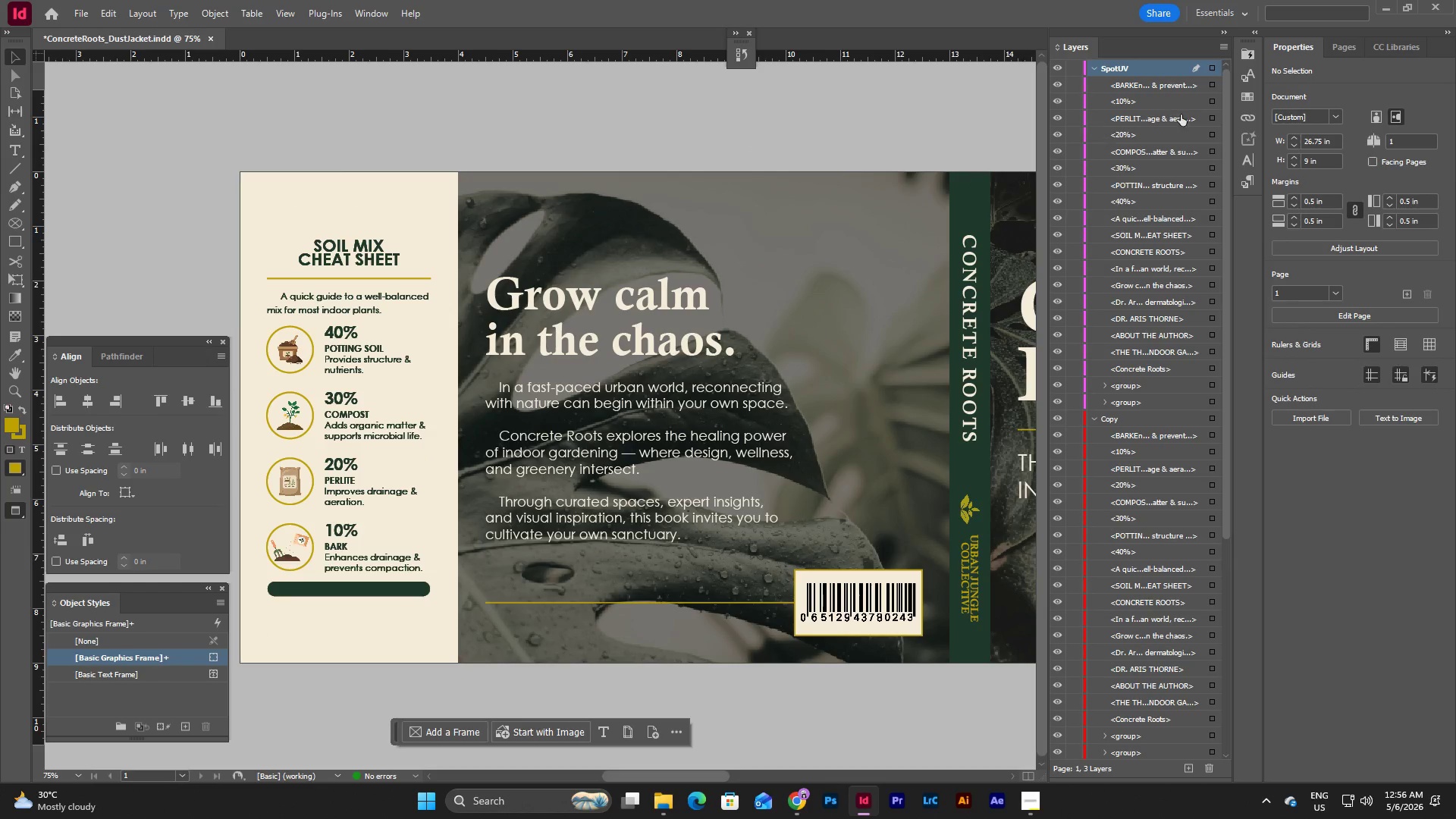 
left_click([1211, 69])
 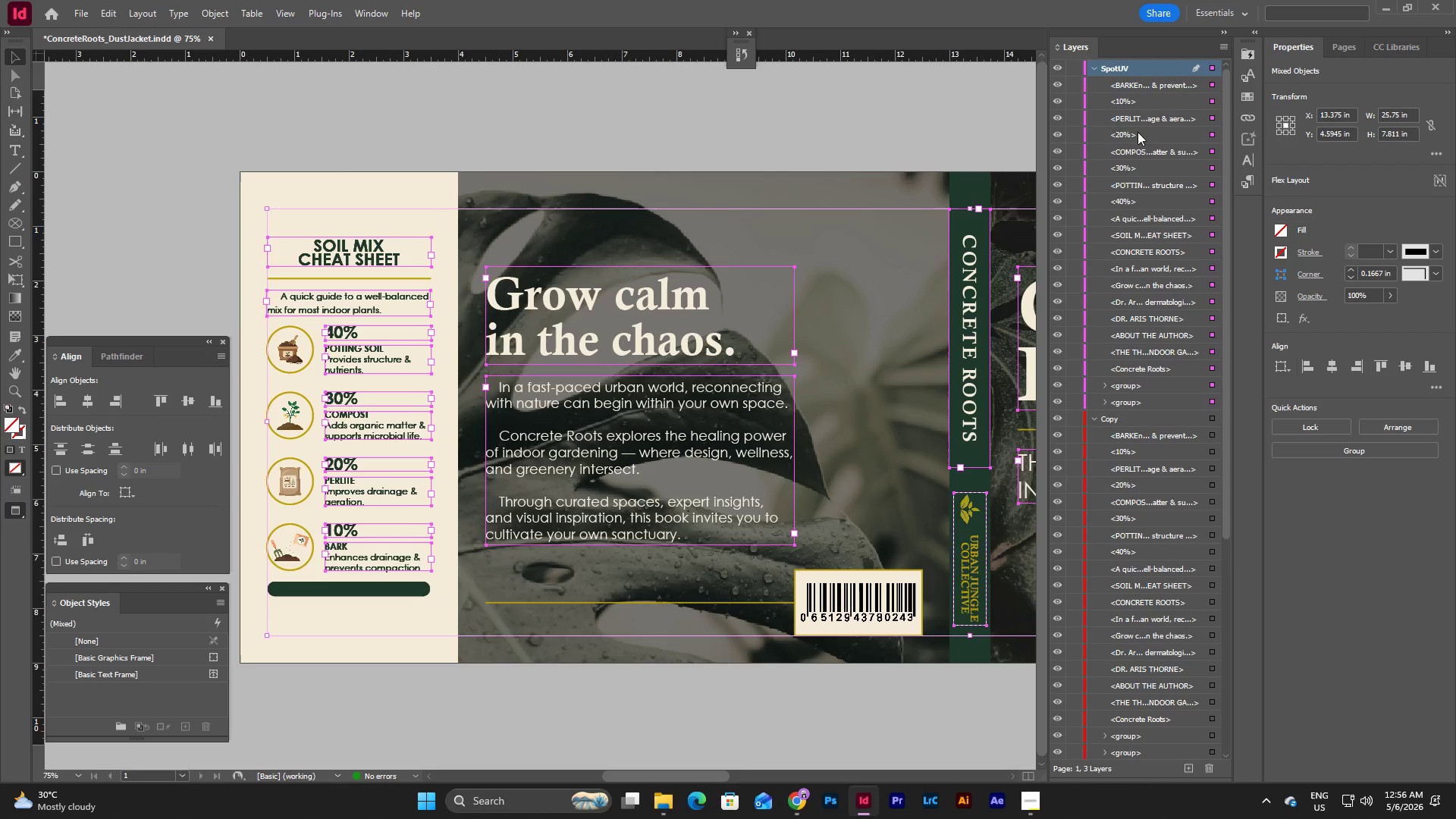 
left_click([1338, 566])
 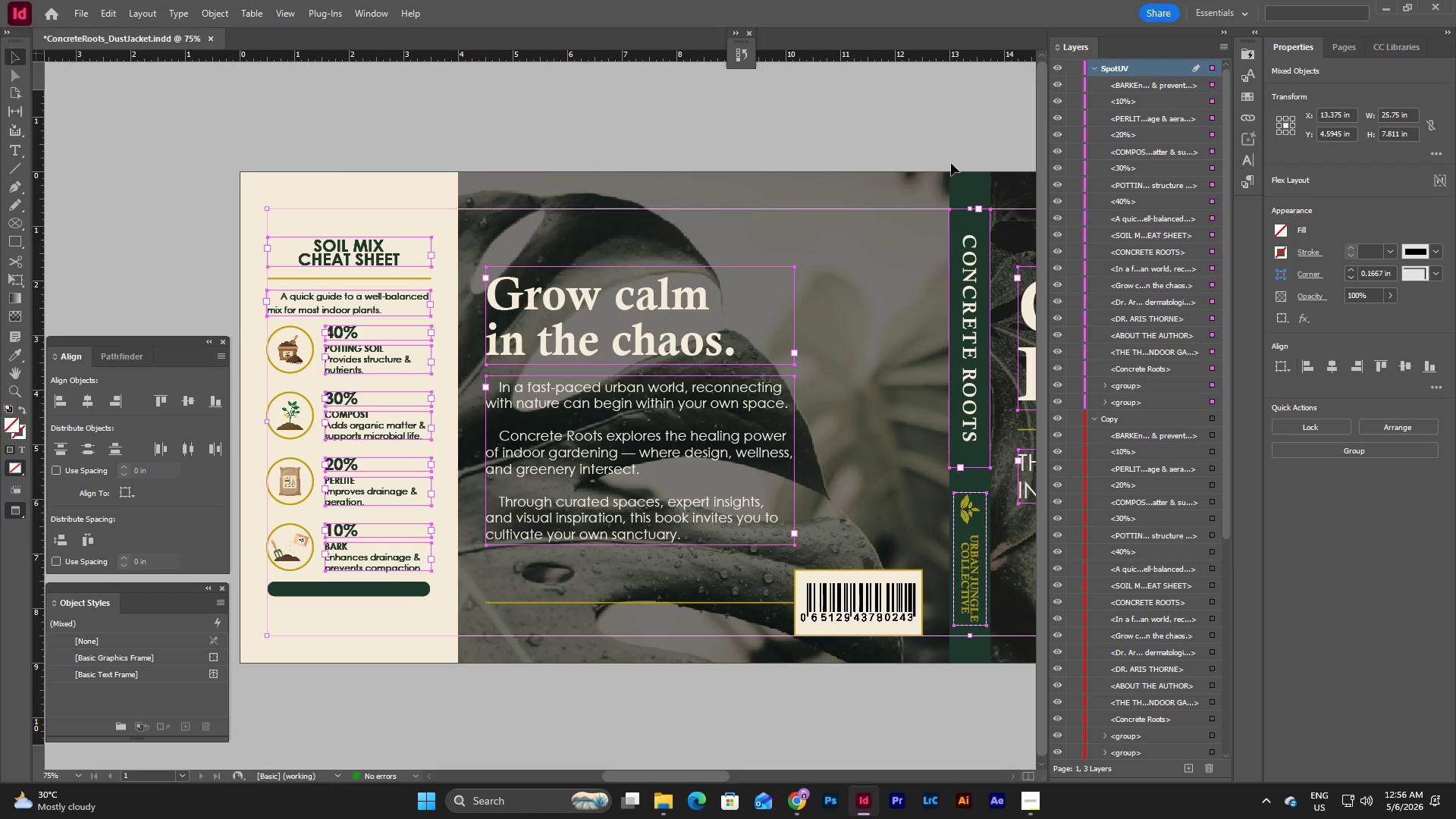 
left_click([949, 162])
 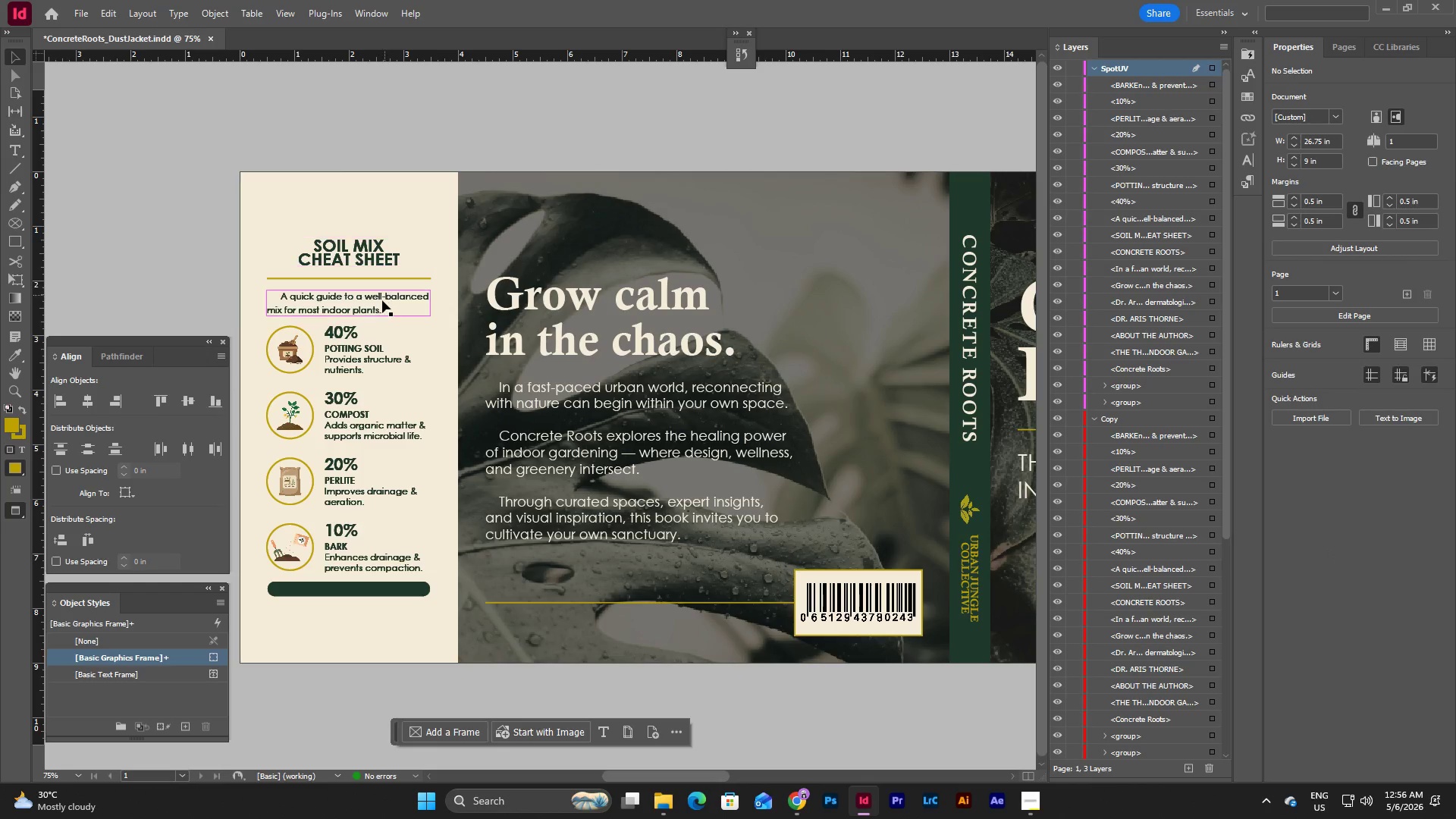 
left_click([381, 303])
 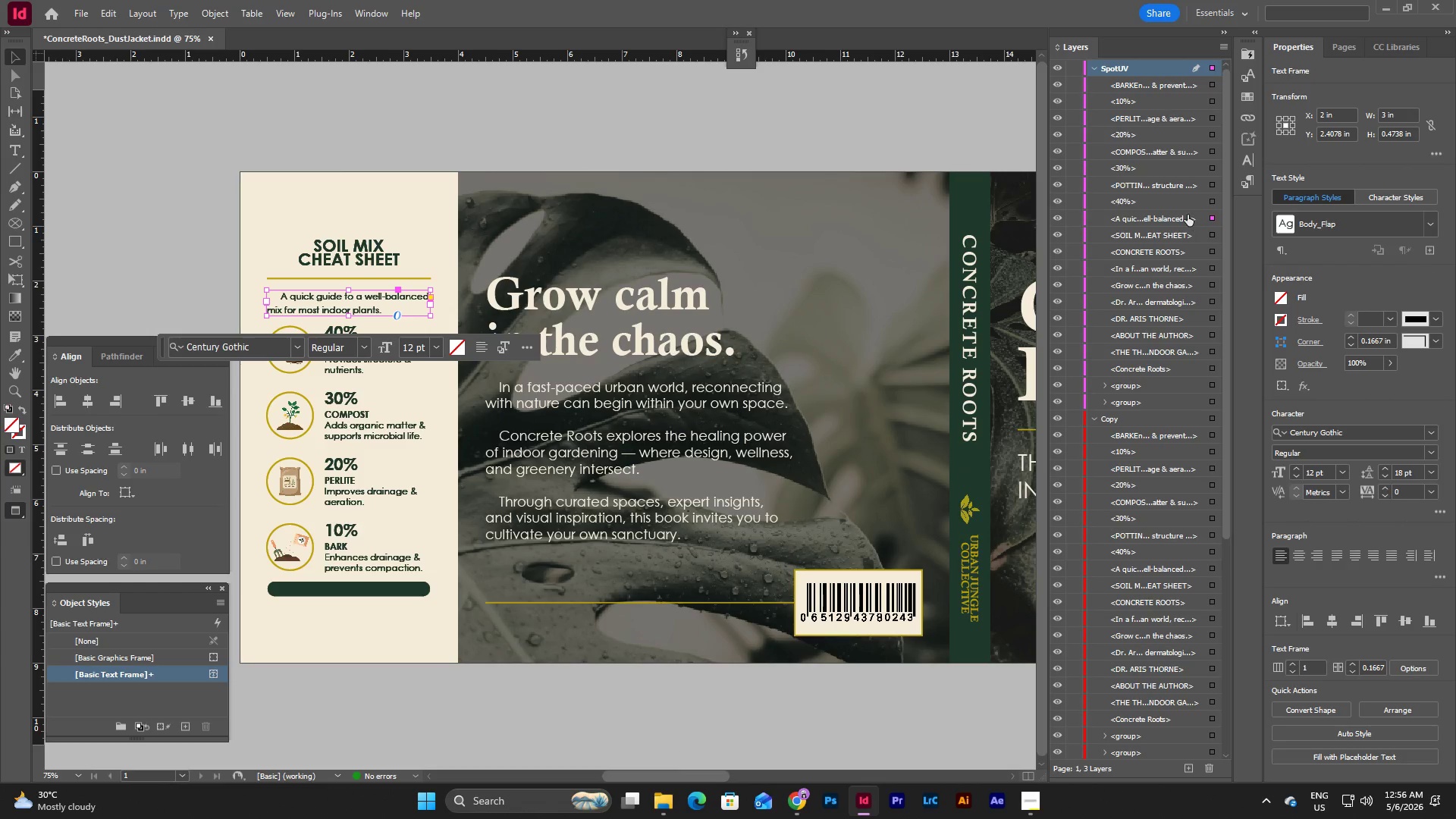 
right_click([1187, 215])
 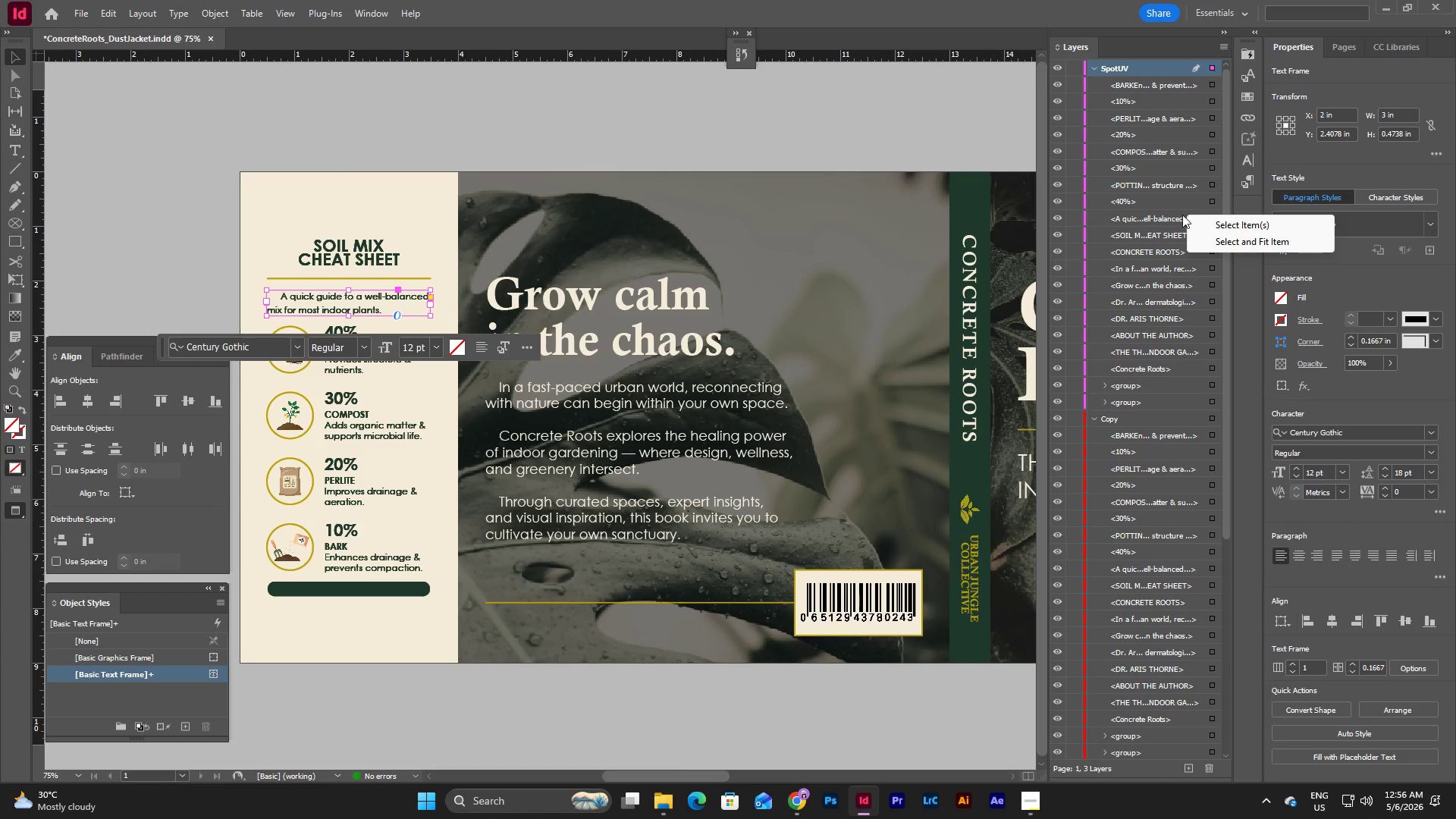 
left_click([1138, 224])
 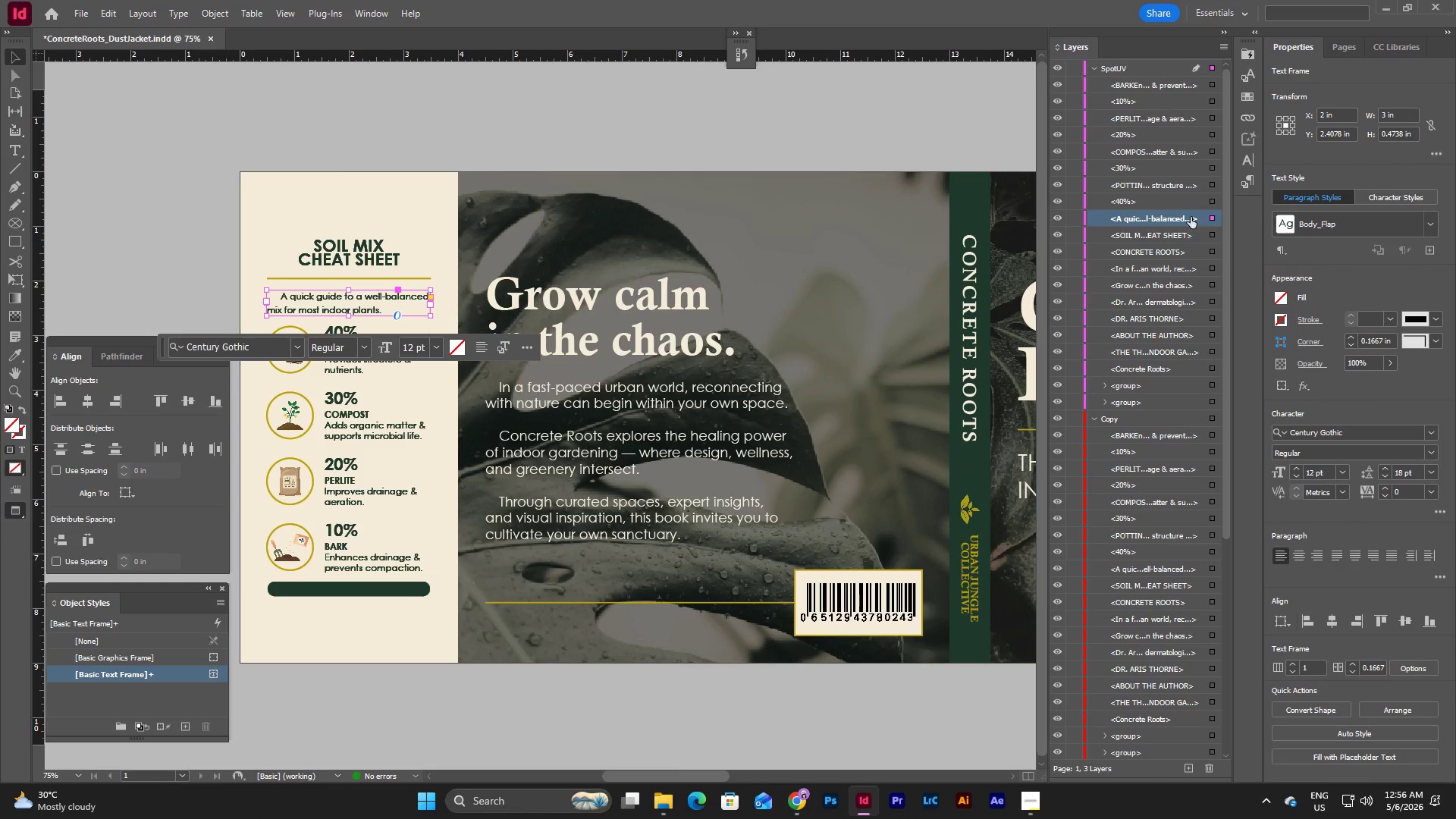 
right_click([1190, 214])
 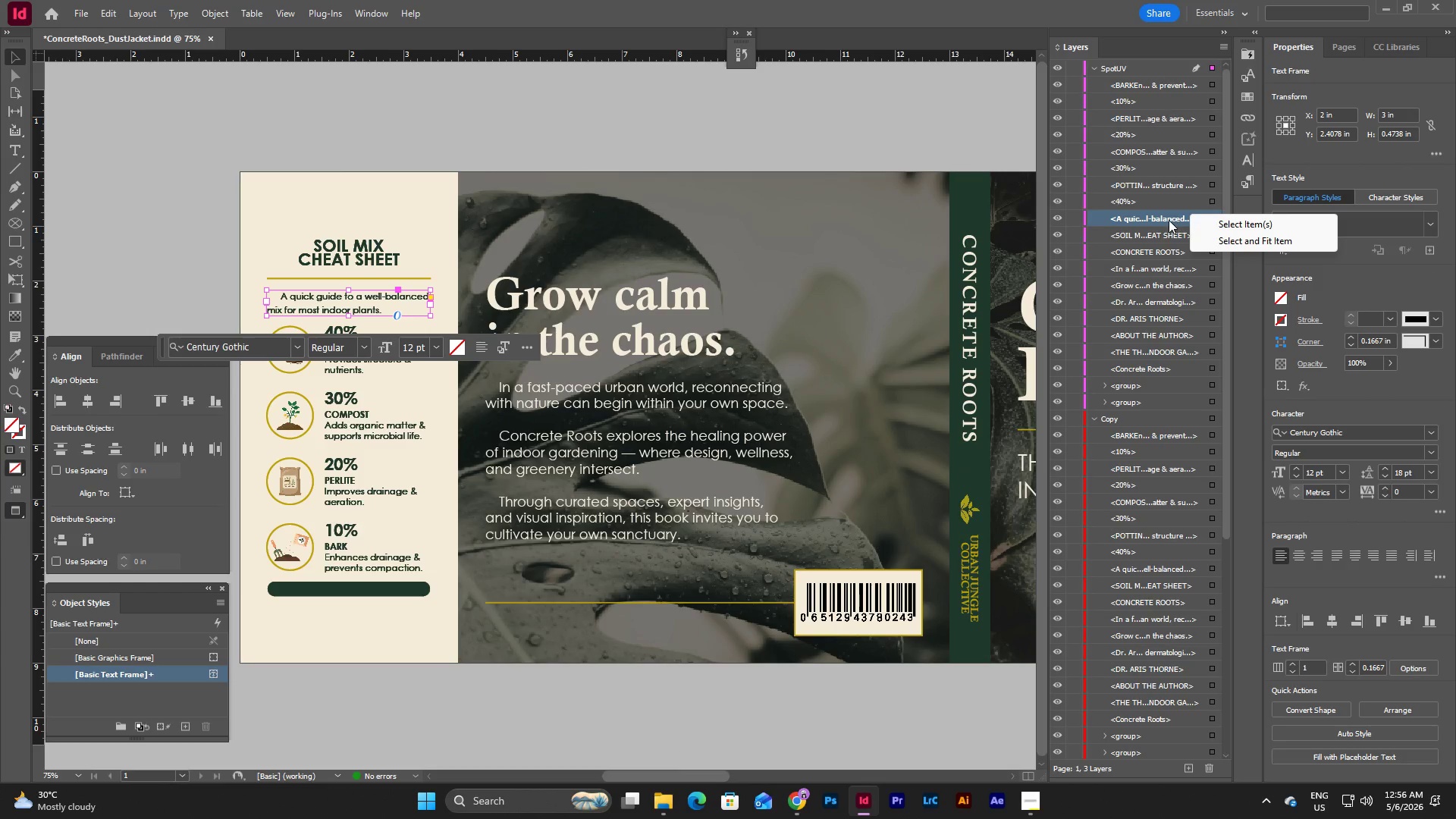 
left_click([1169, 220])
 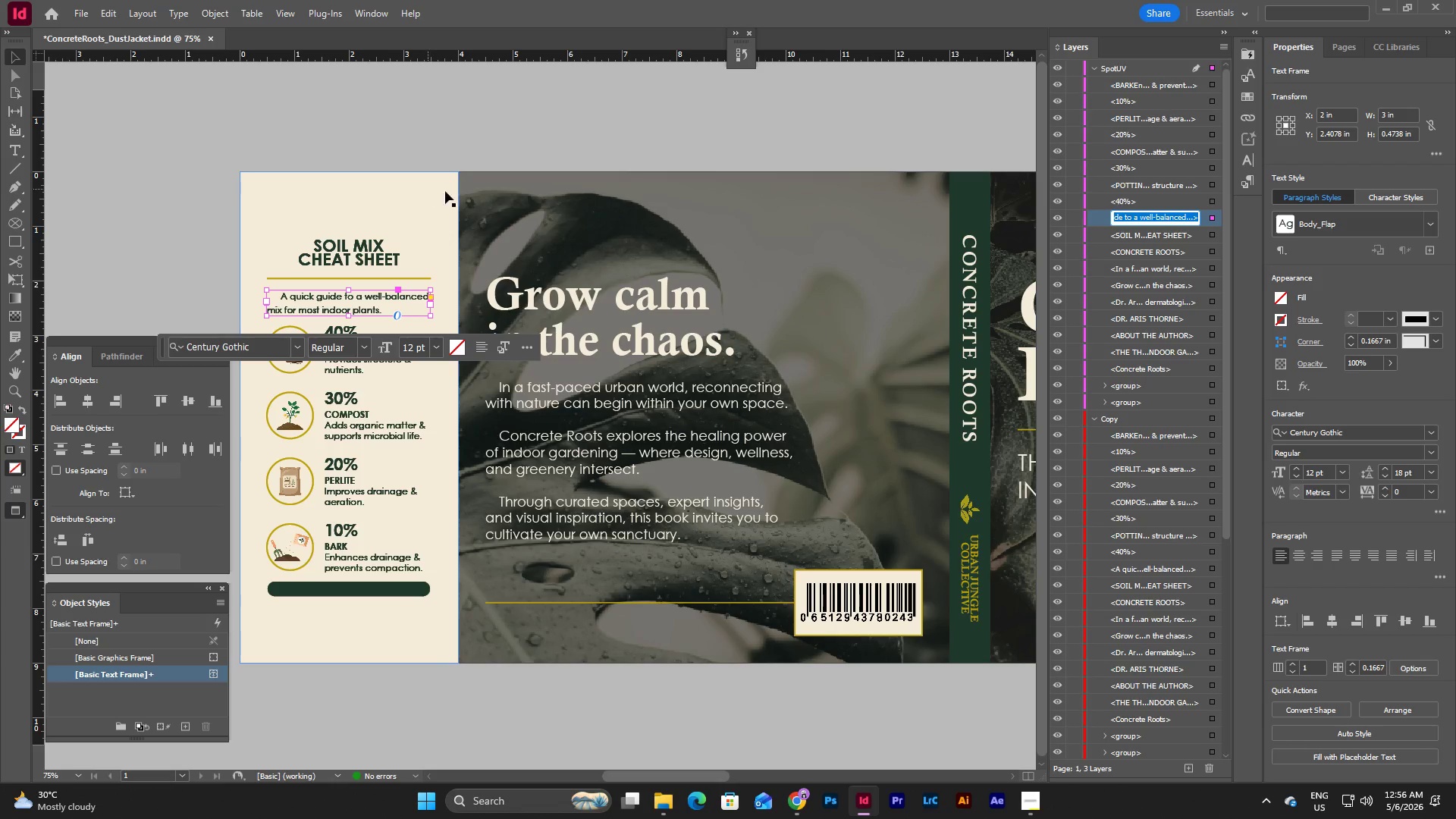 
key(Backspace)
 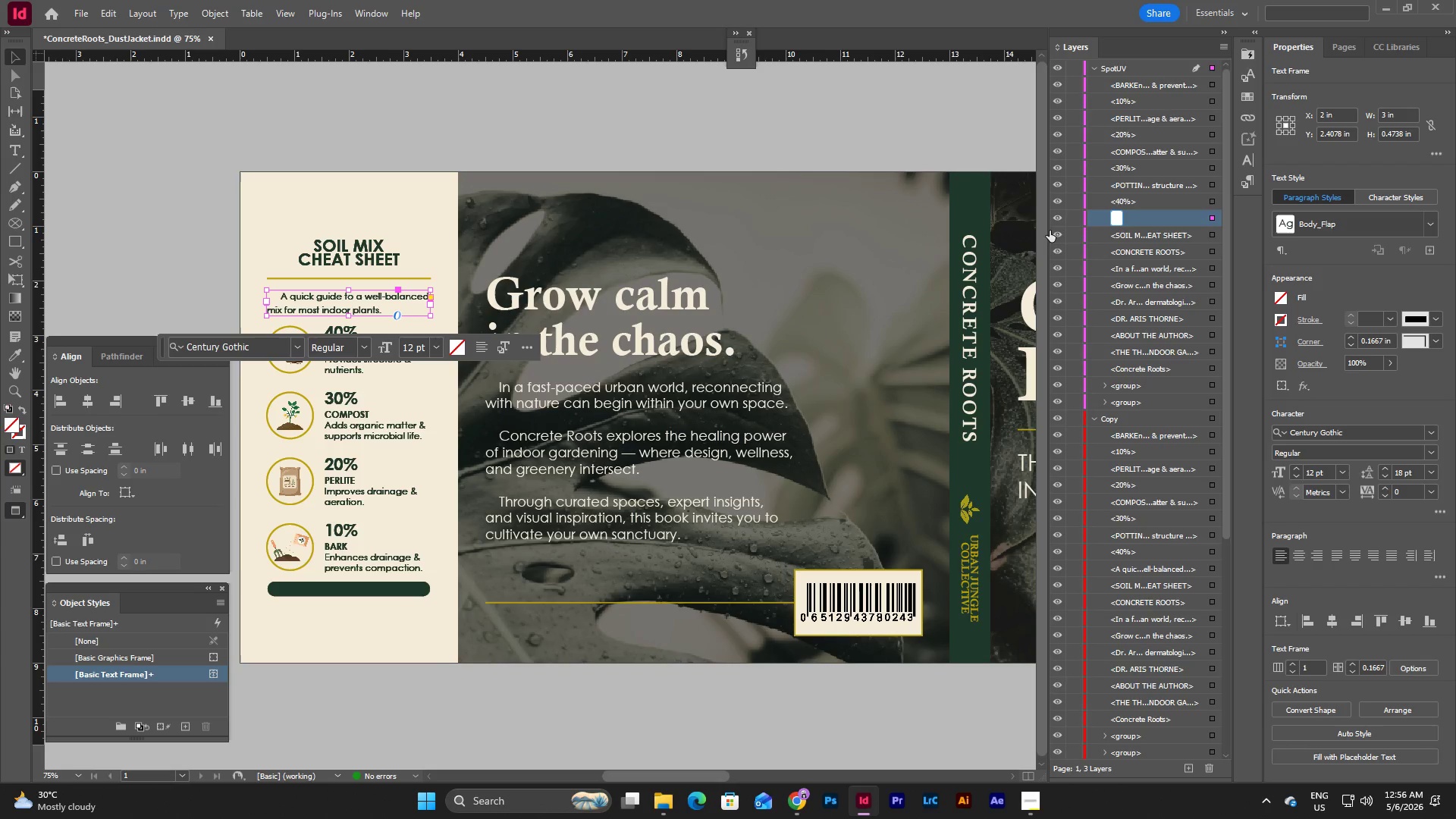 
key(Escape)
 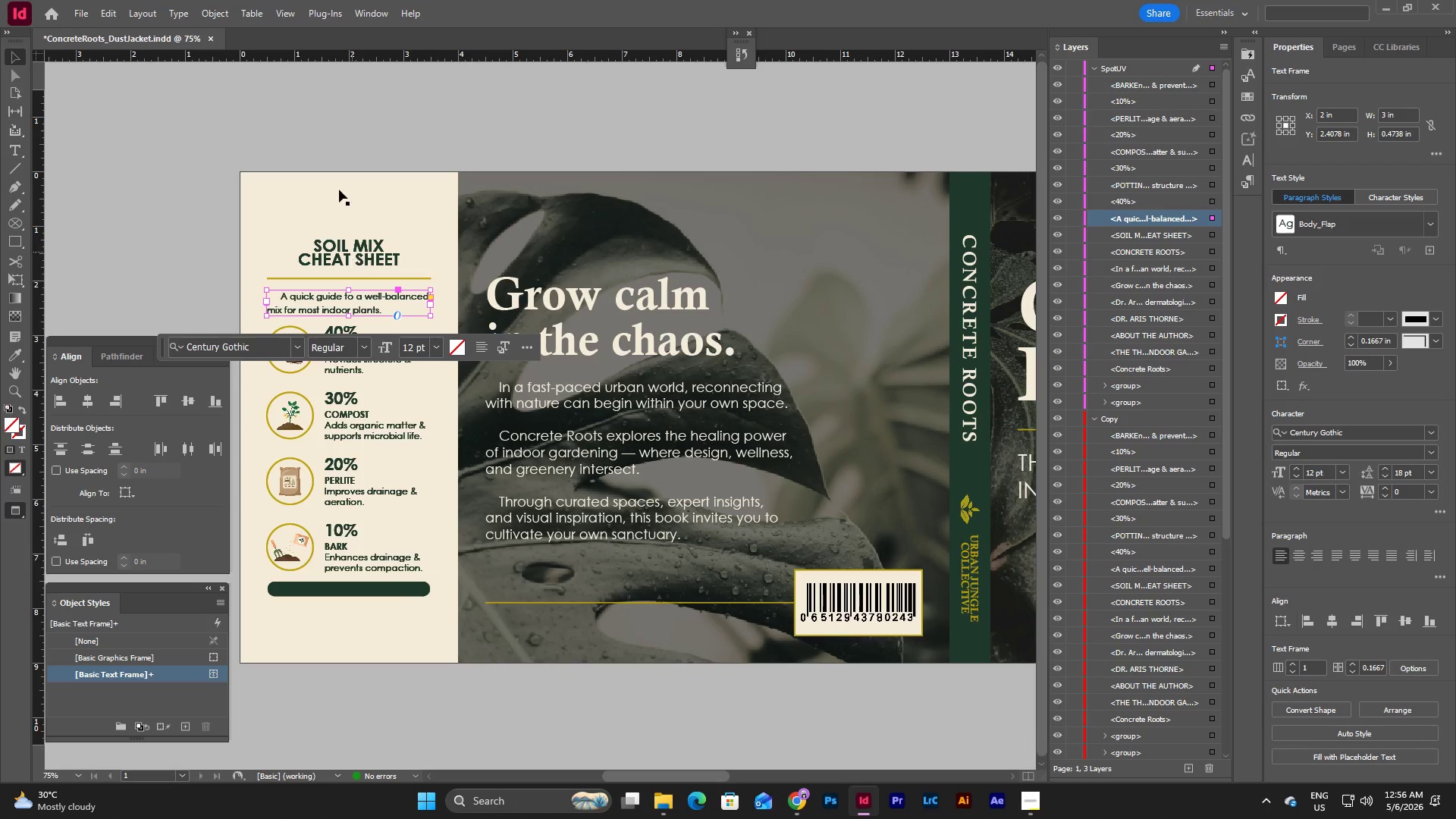 
left_click([346, 120])
 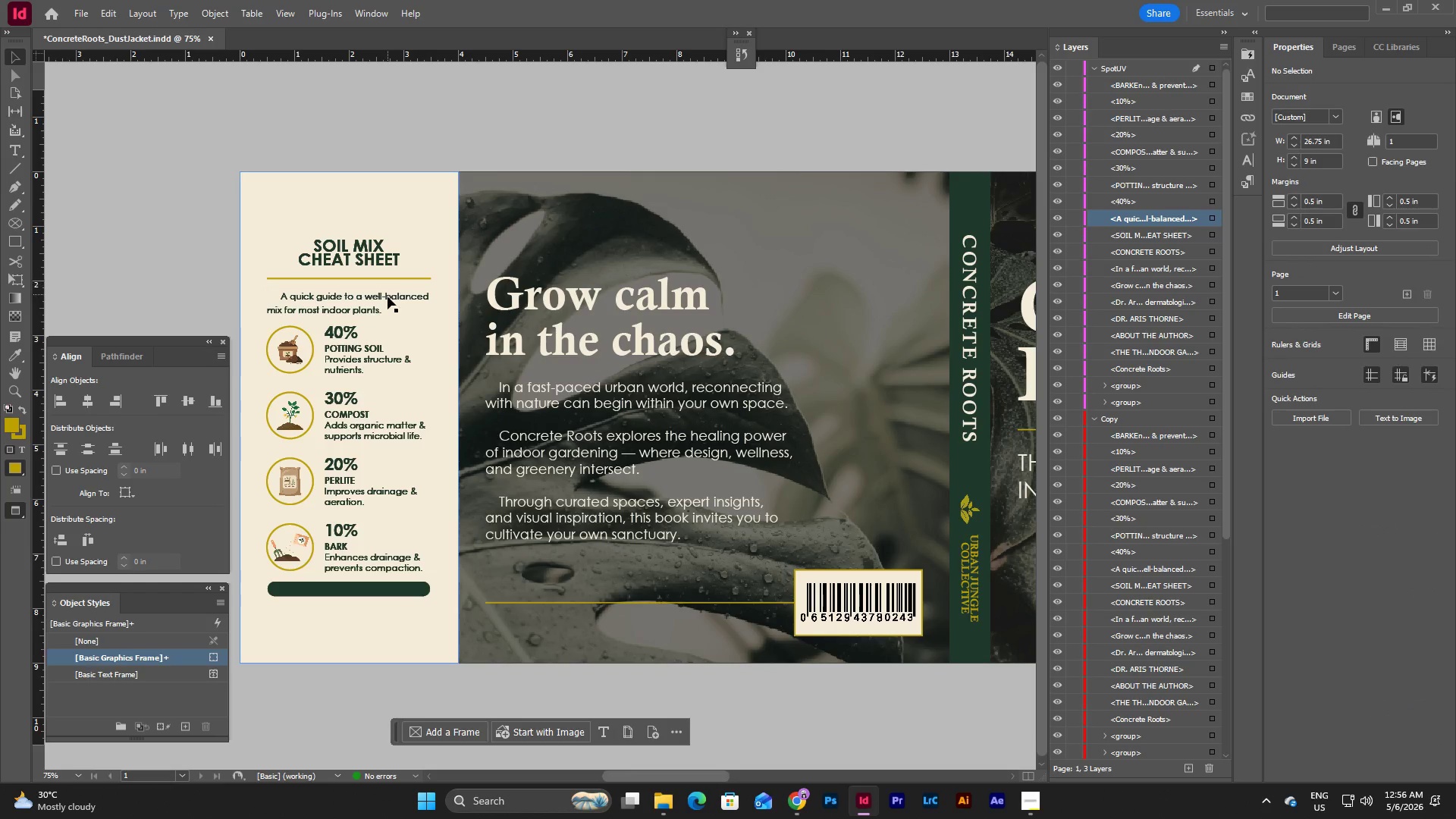 
left_click([388, 304])
 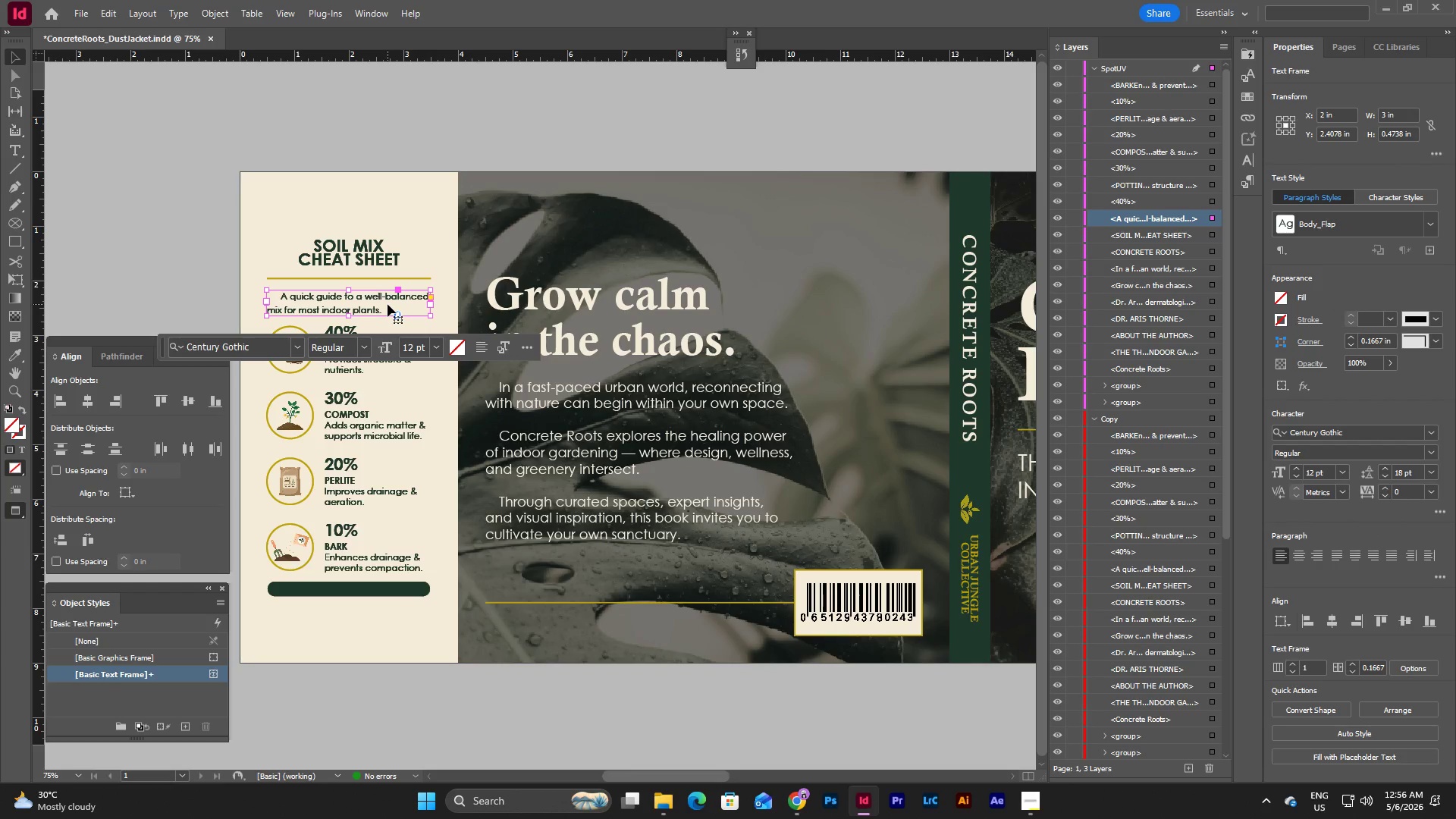 
key(Backspace)
 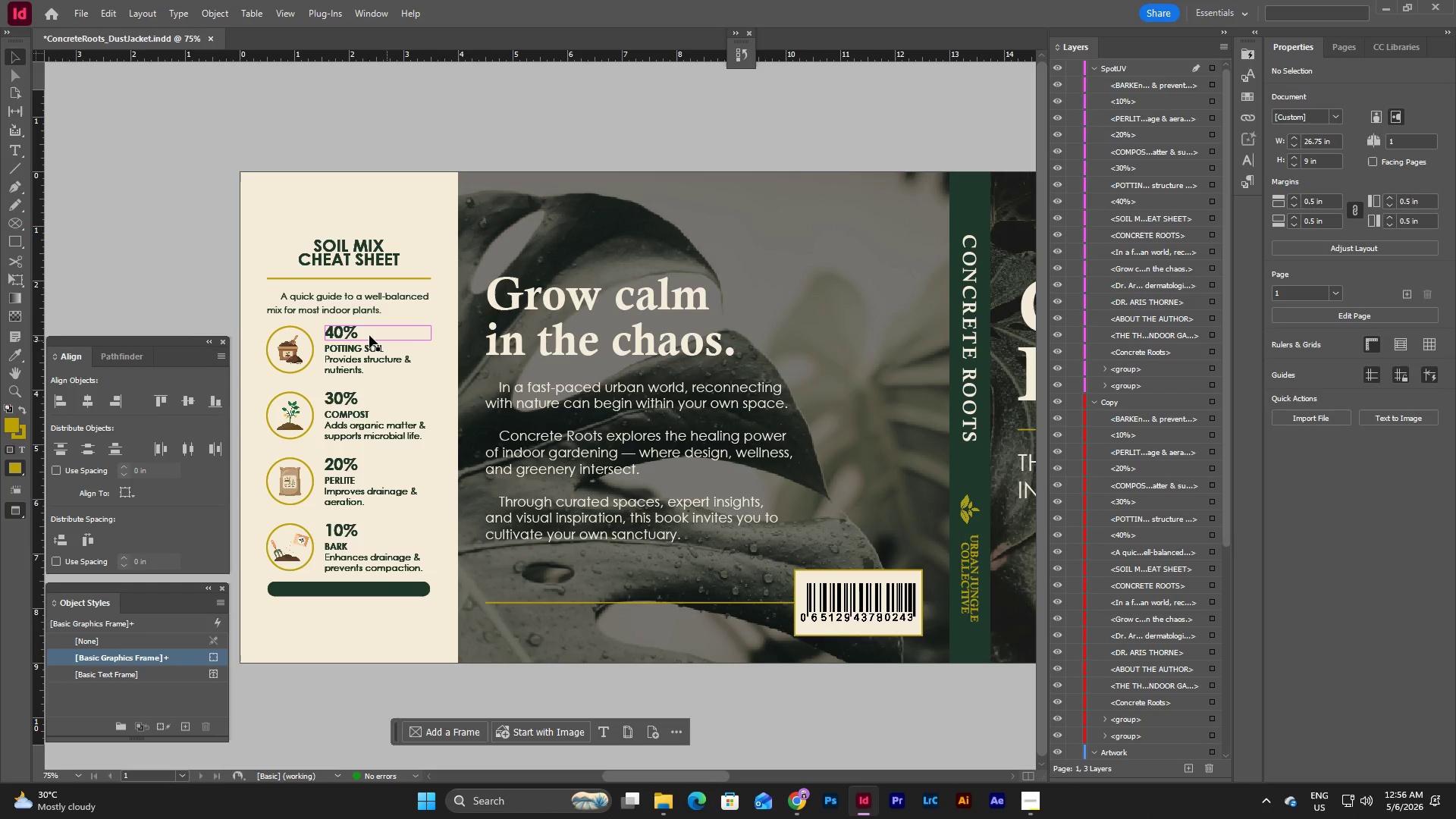 
left_click([362, 331])
 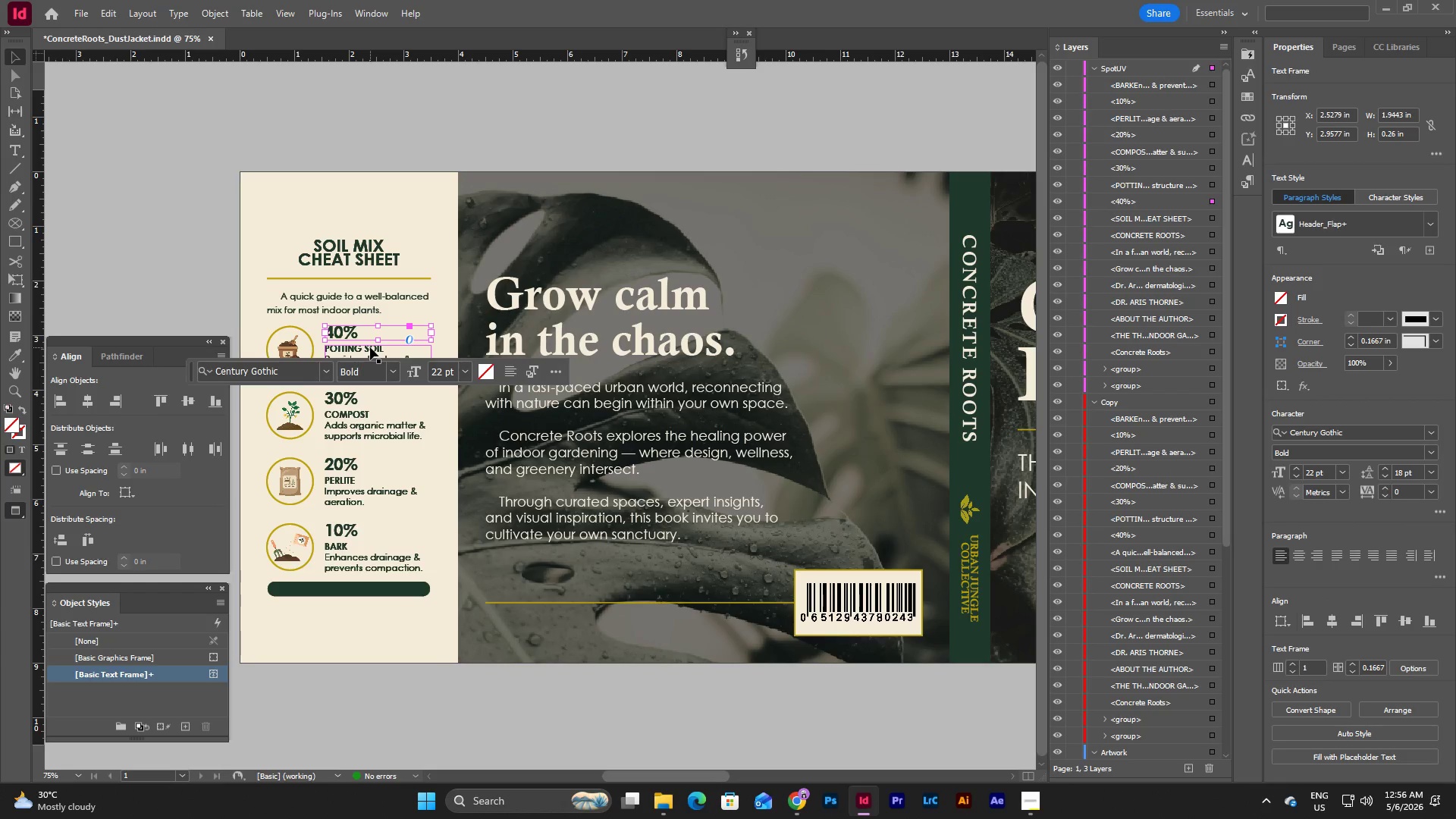 
left_click([370, 347])
 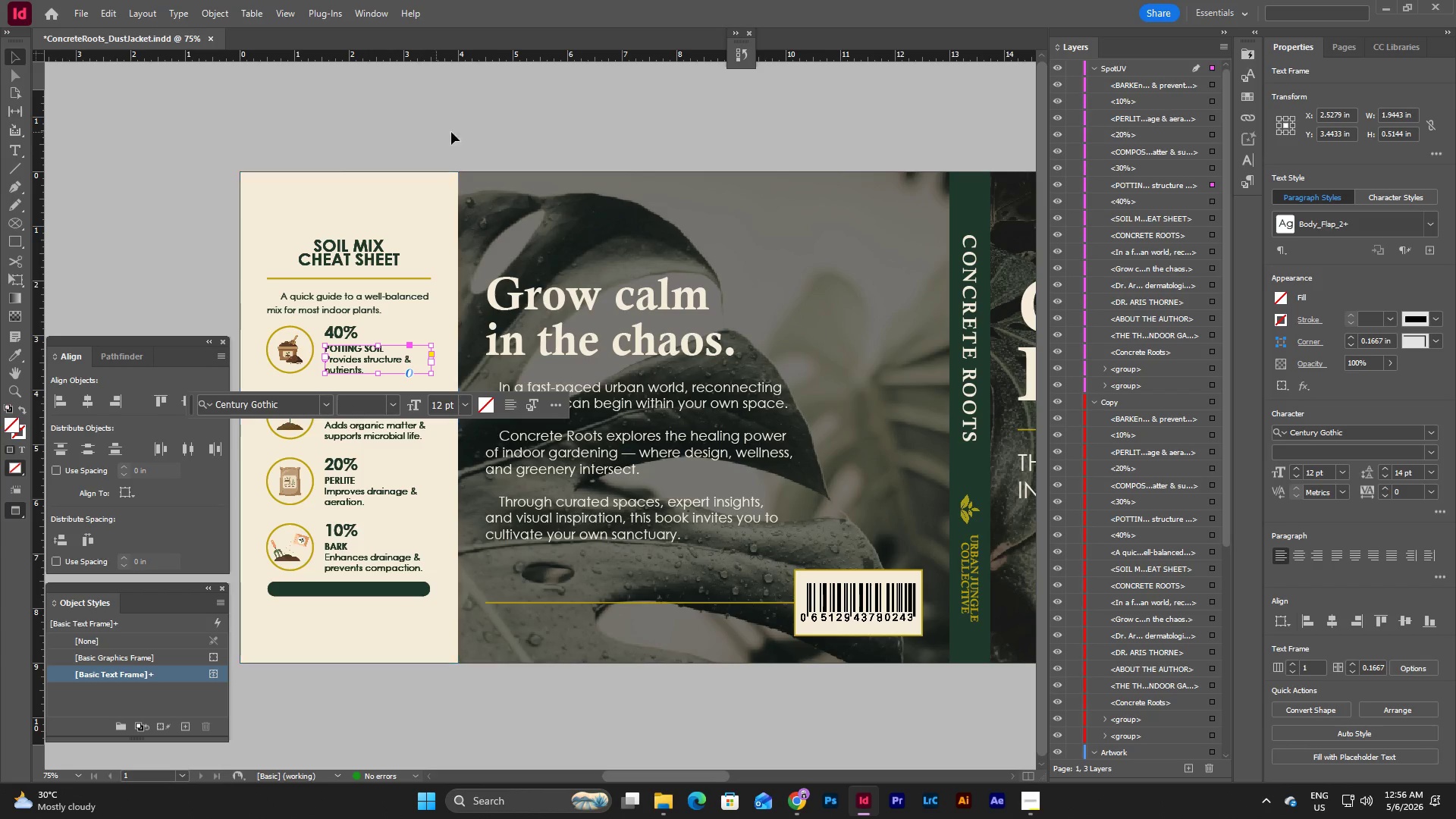 
key(Backspace)
 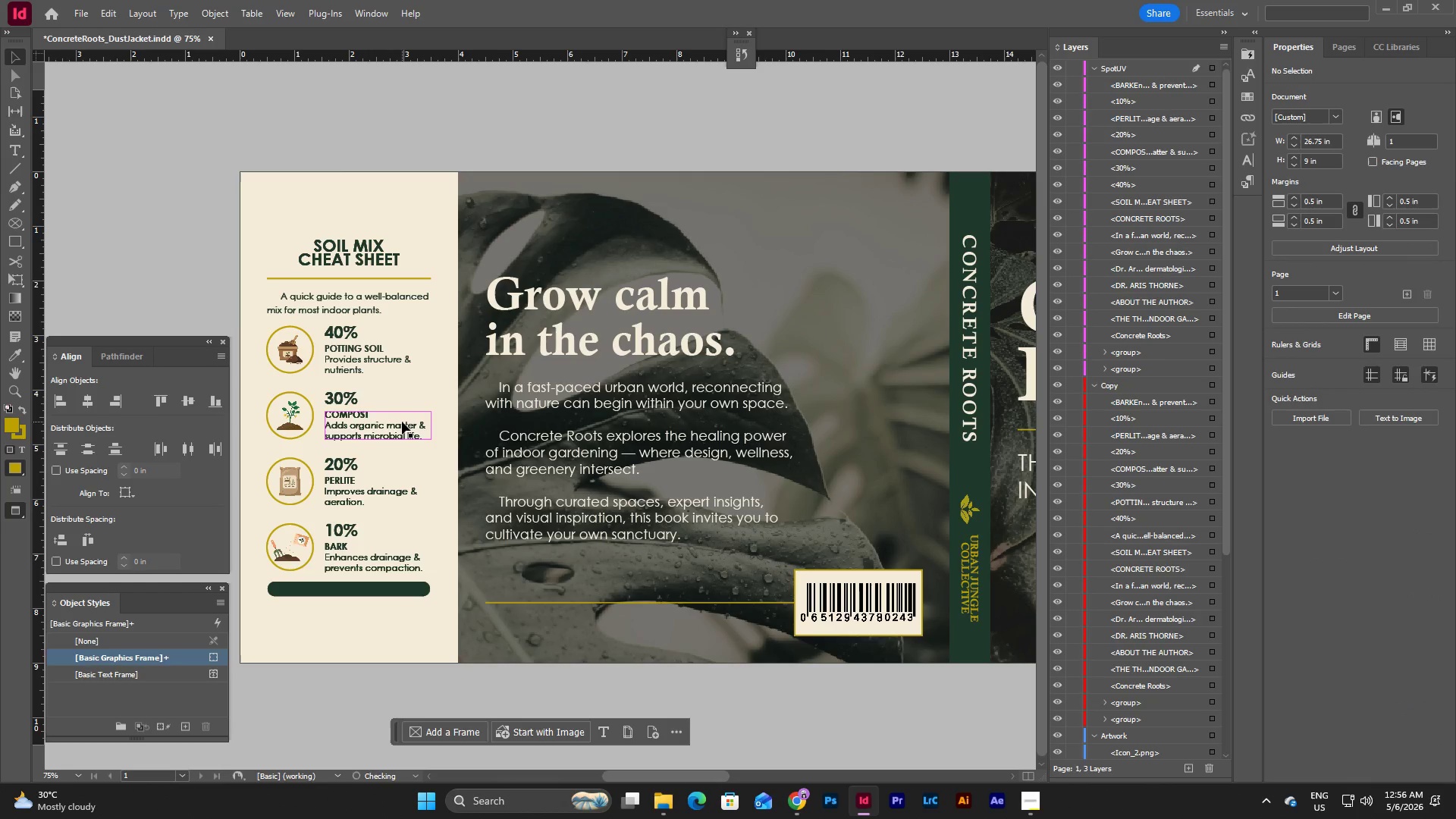 
left_click([402, 422])
 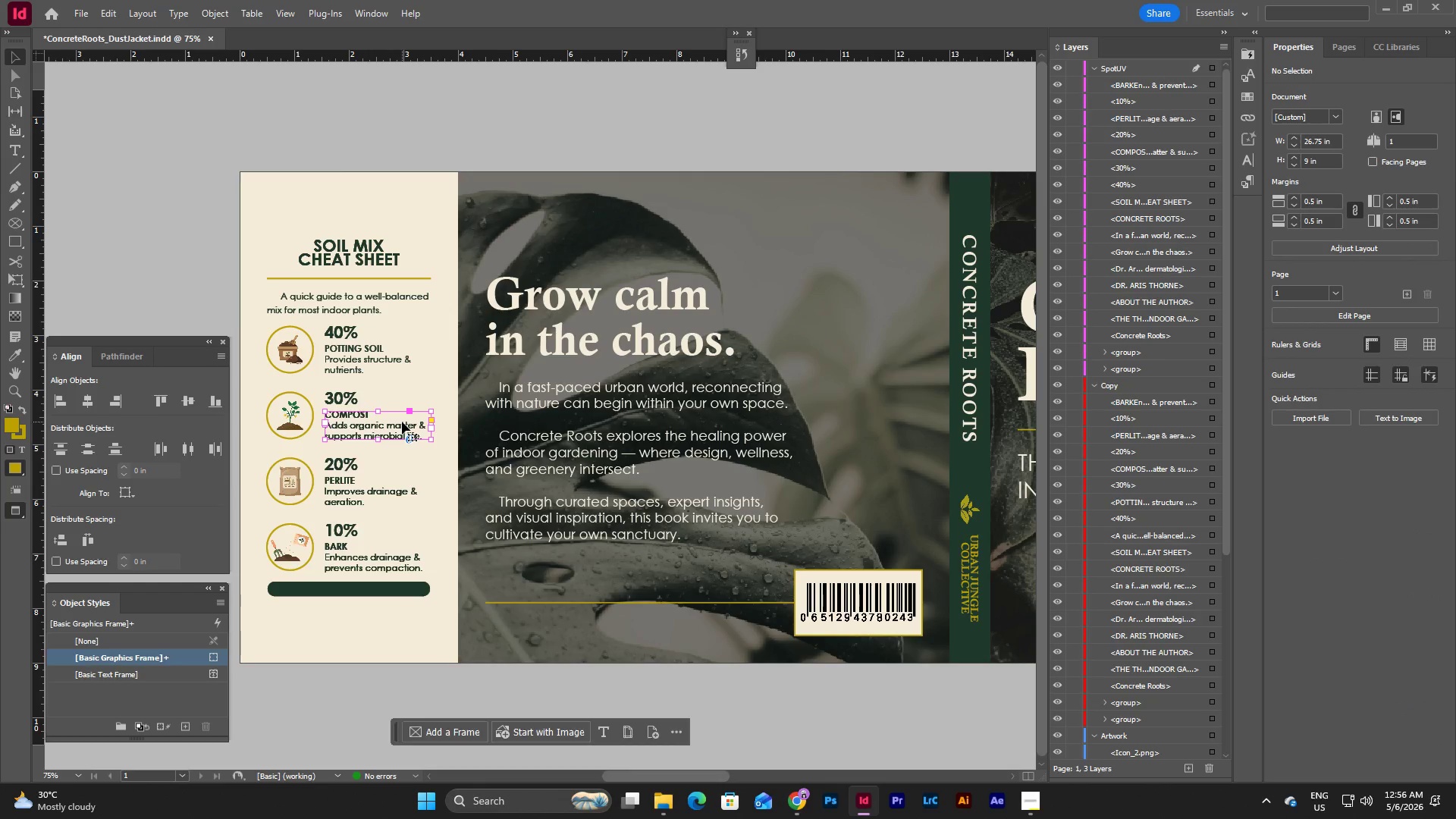 
key(Backspace)
 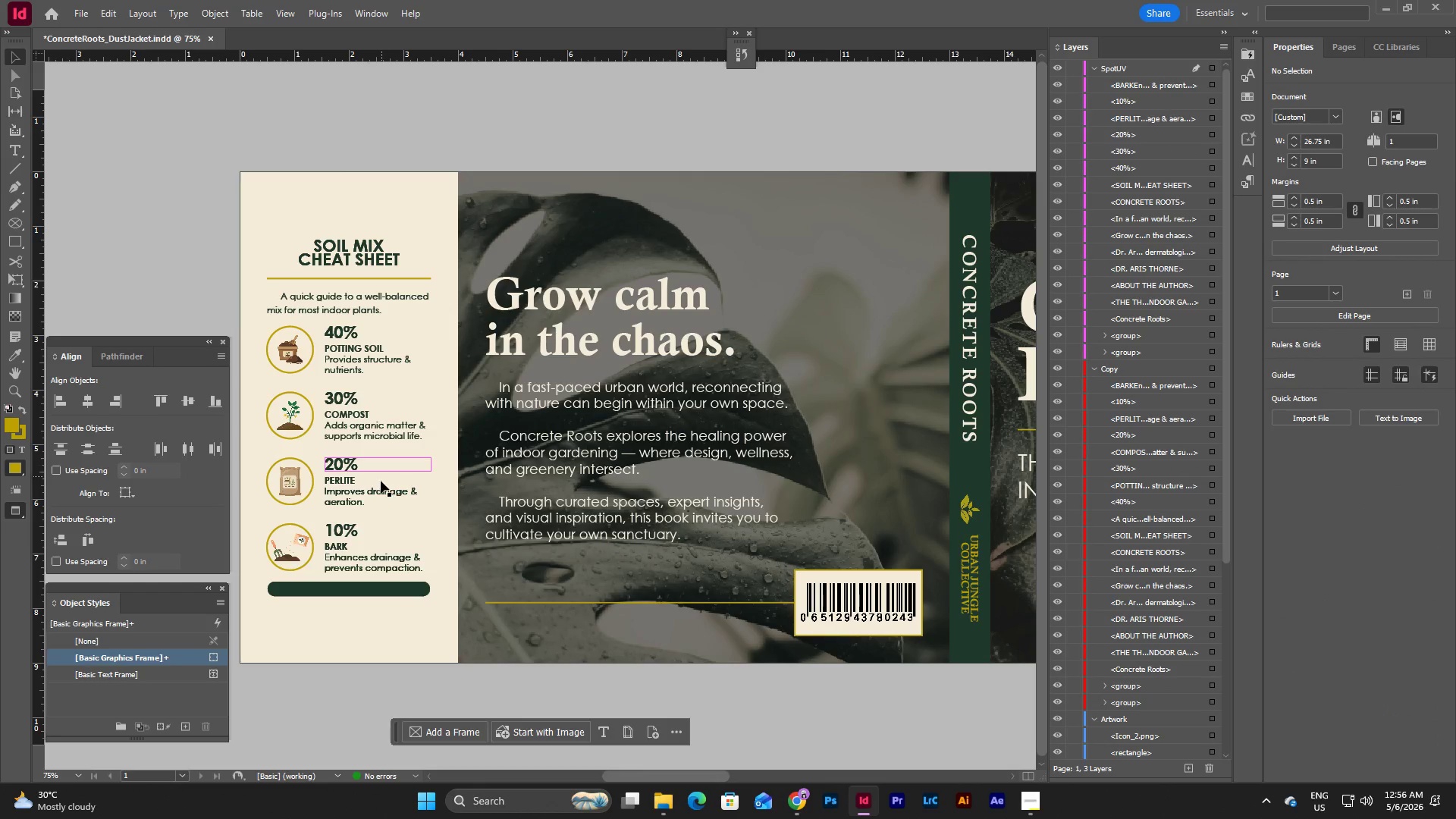 
left_click([379, 494])
 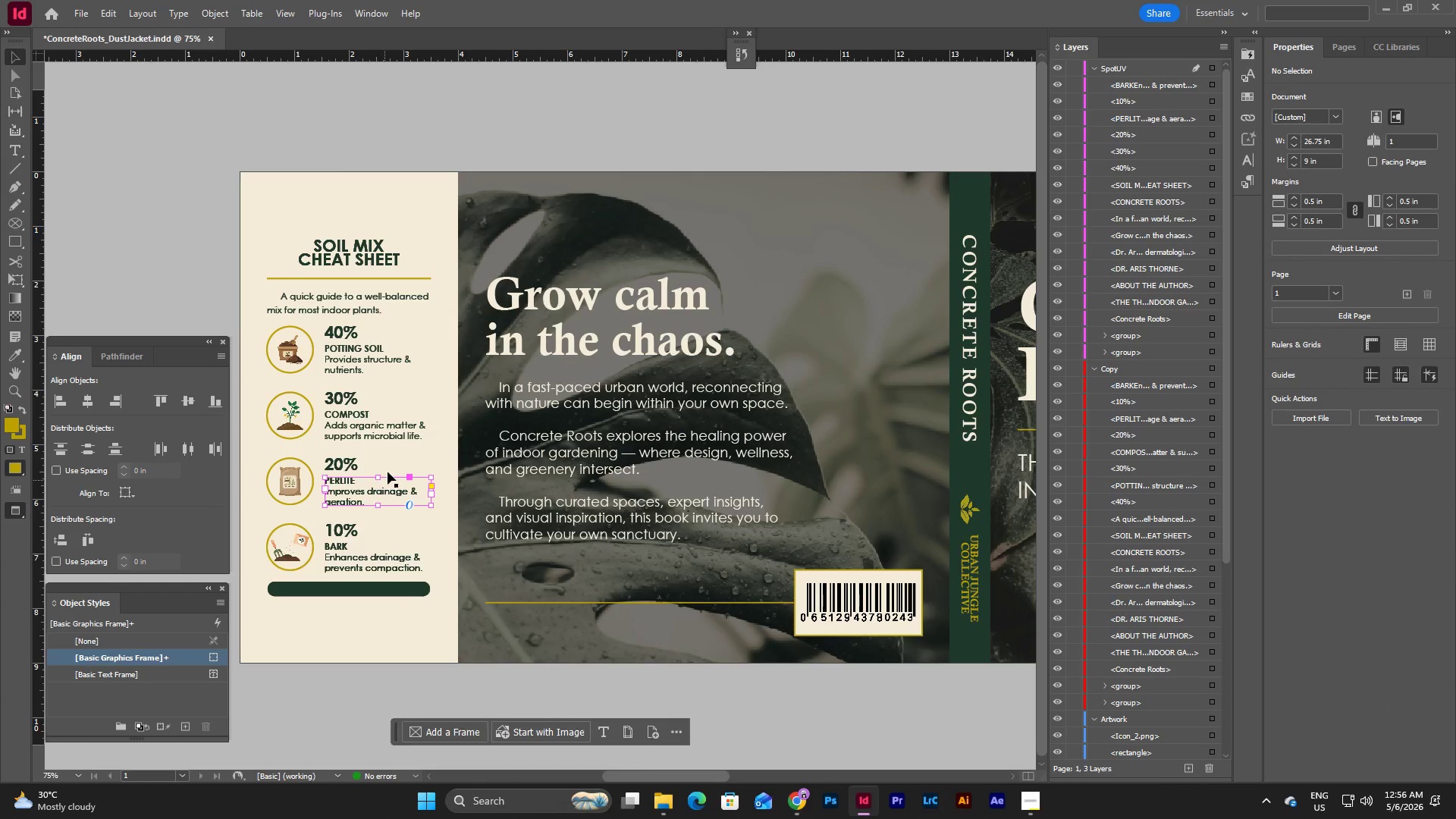 
key(Backspace)
 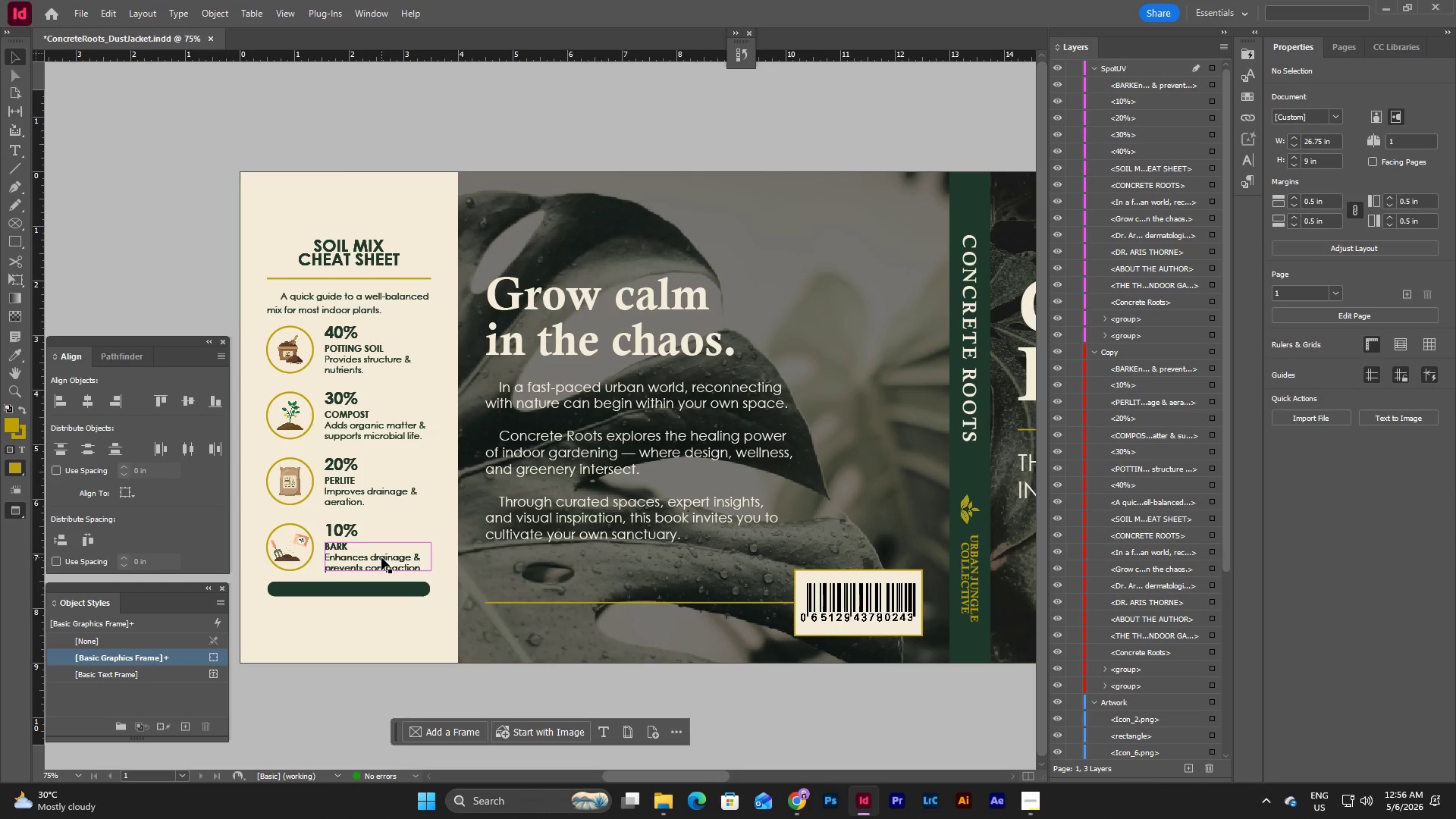 
left_click([381, 557])
 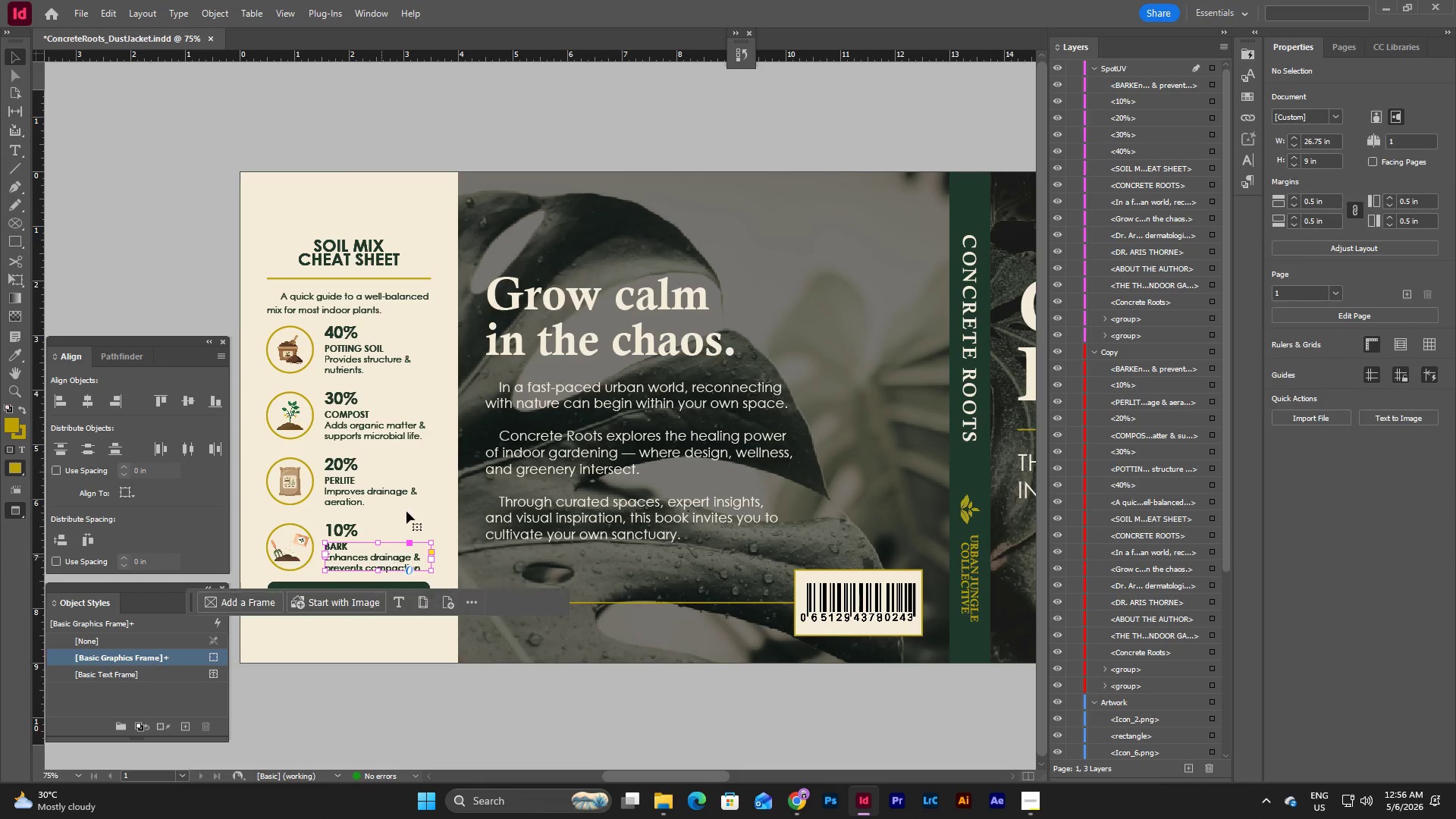 
key(Backspace)
 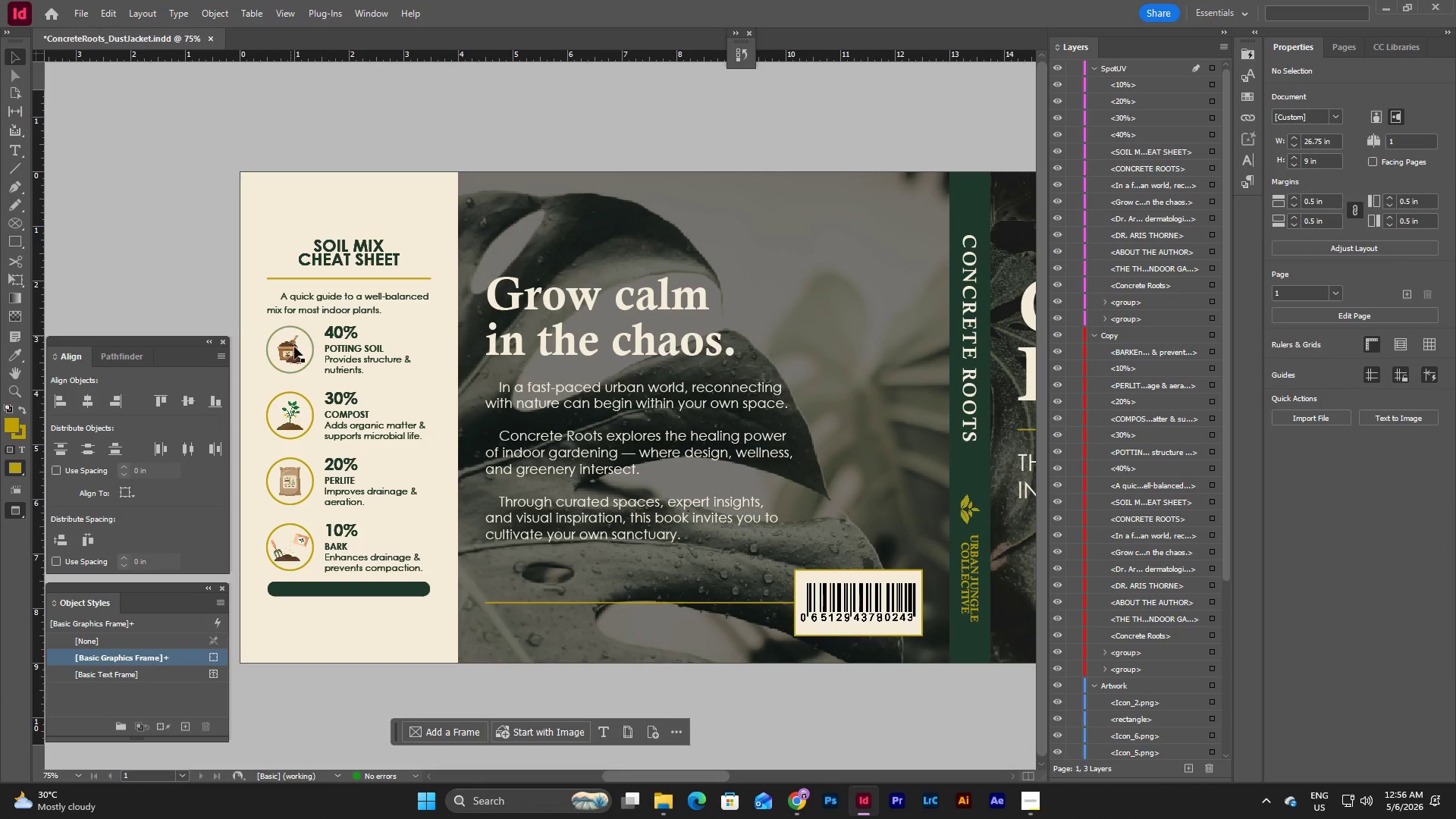 
left_click([296, 350])
 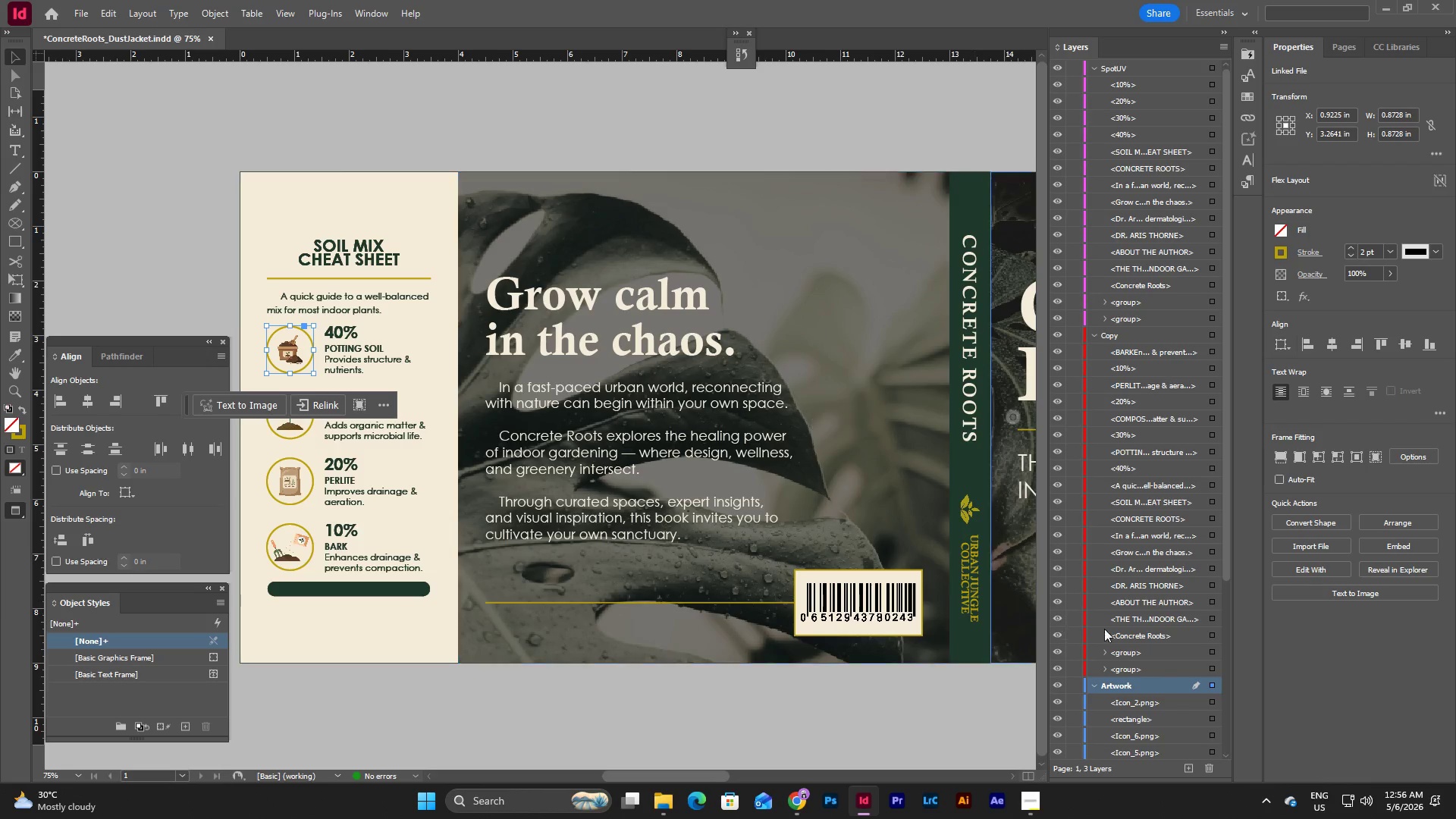 
scroll: coordinate [1170, 639], scroll_direction: down, amount: 13.0
 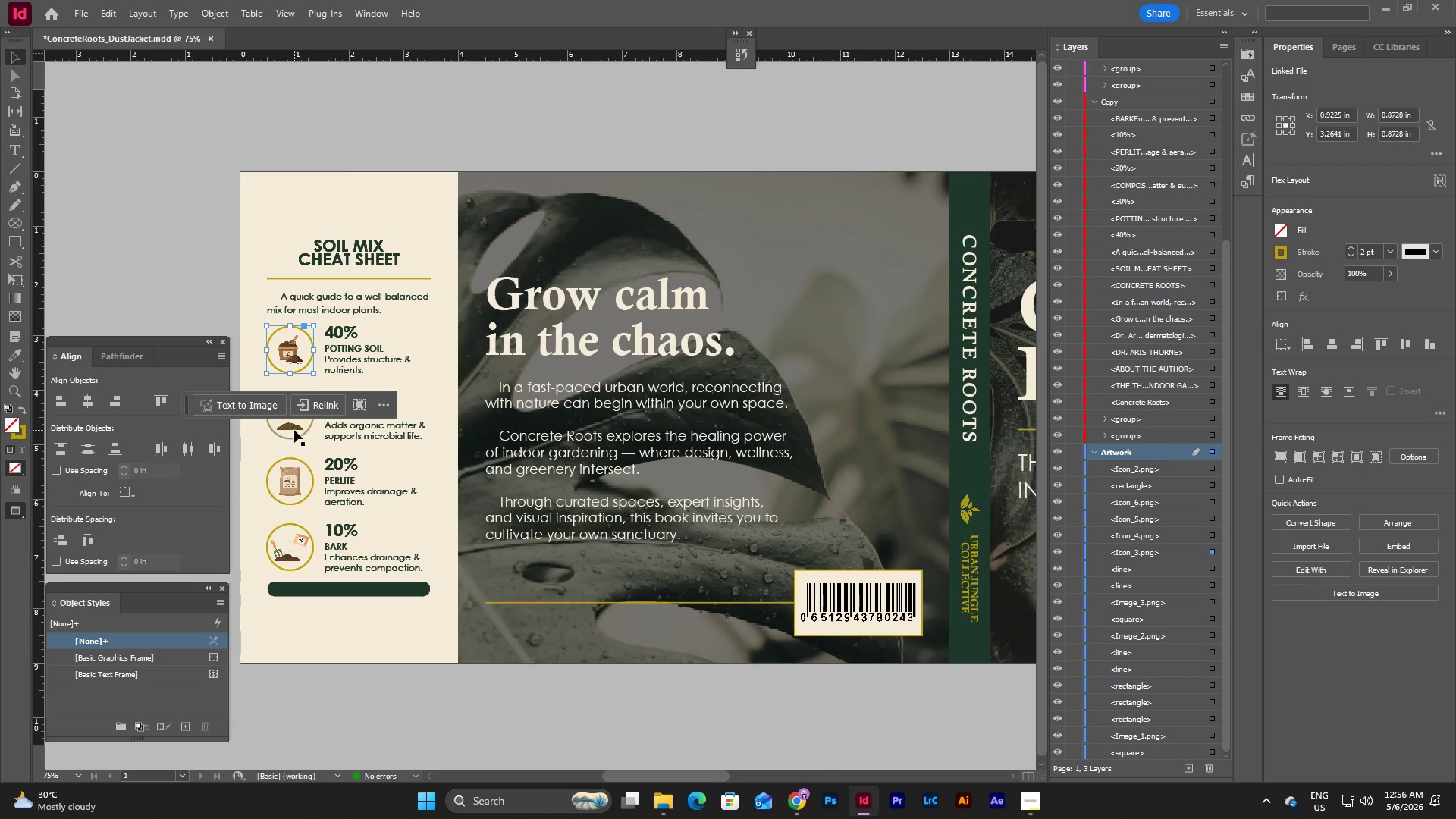 
hold_key(key=ShiftLeft, duration=2.2)
left_click([294, 429])
 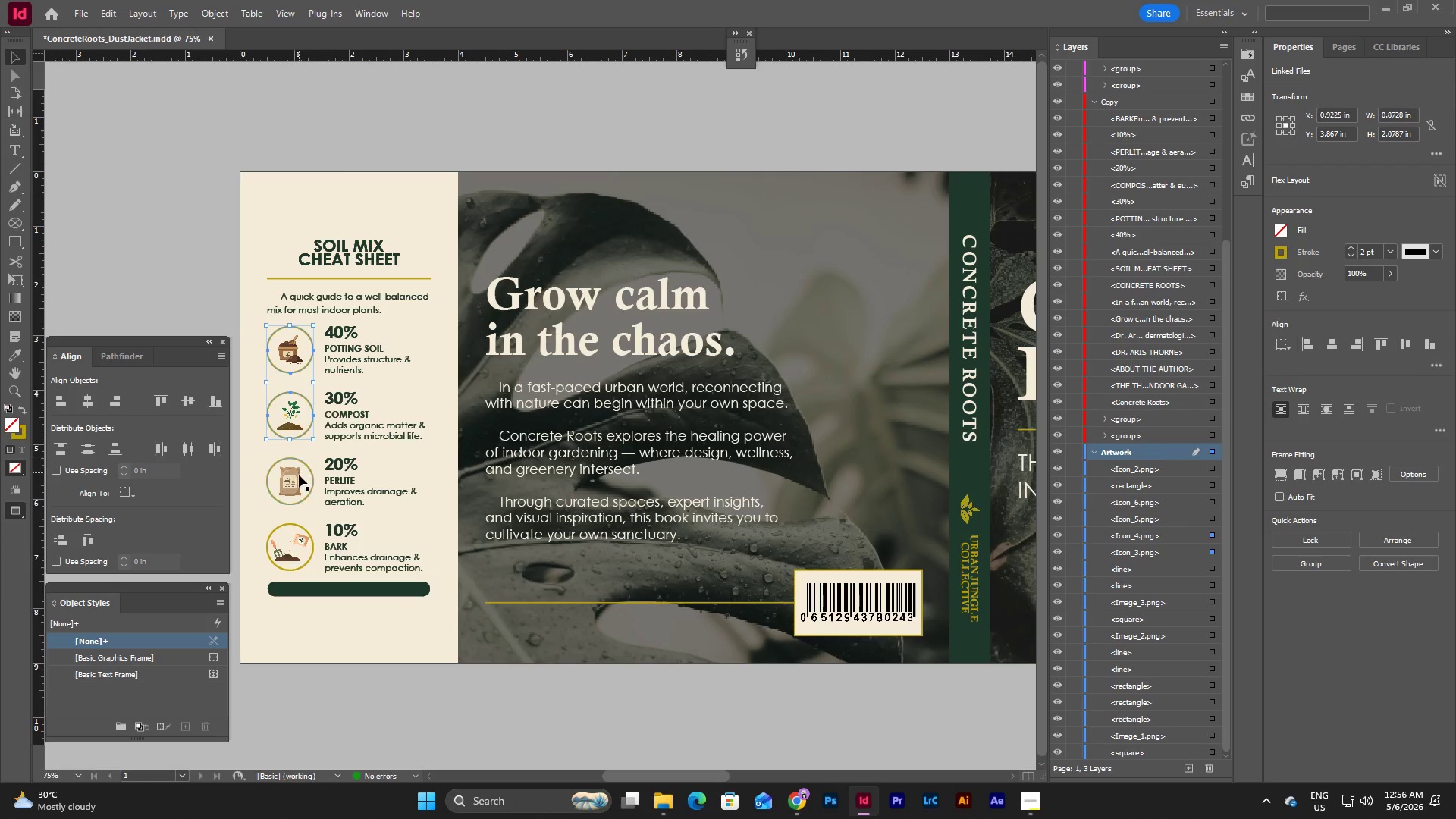 
left_click([299, 475])
 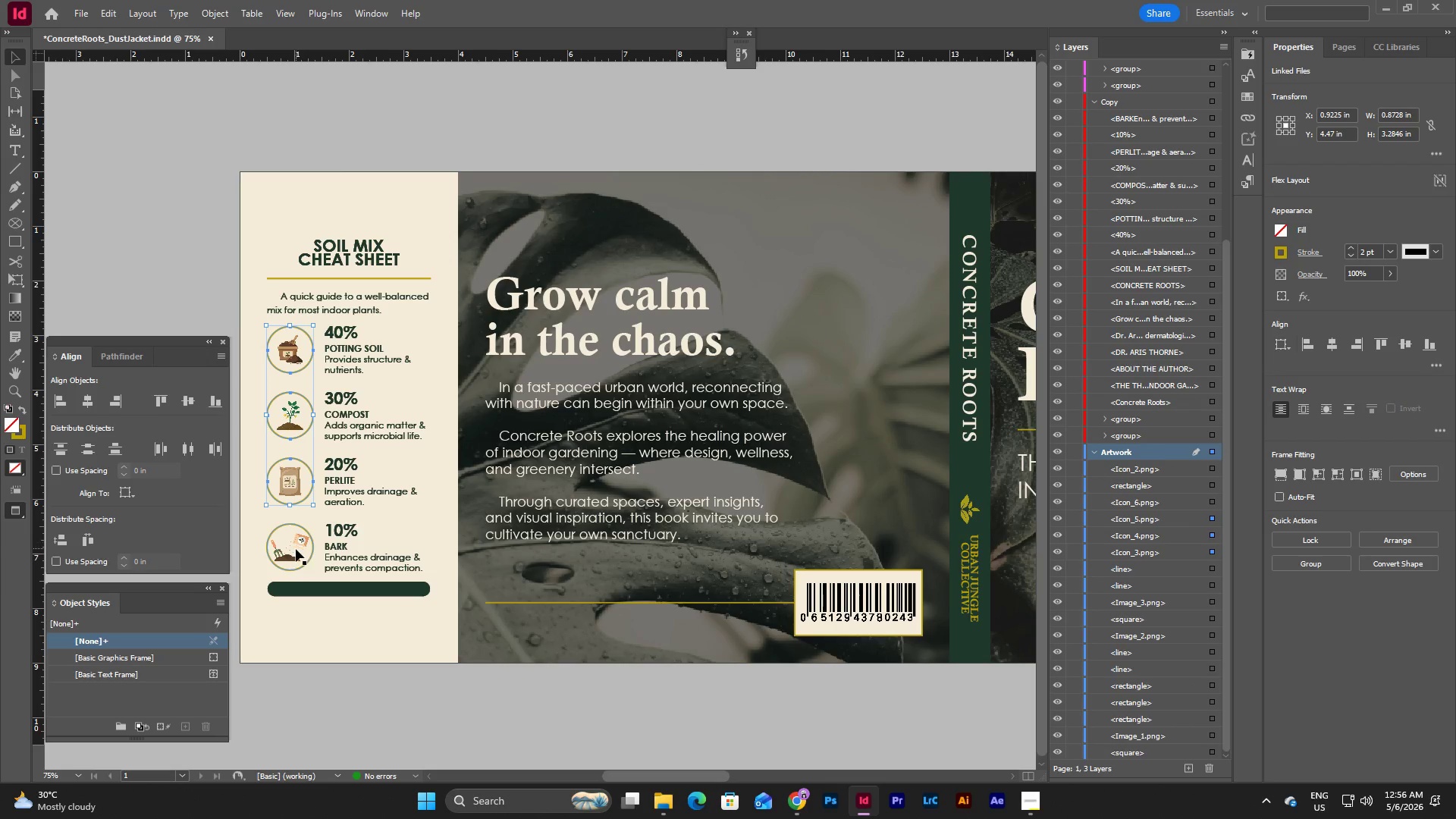 
left_click([296, 549])
 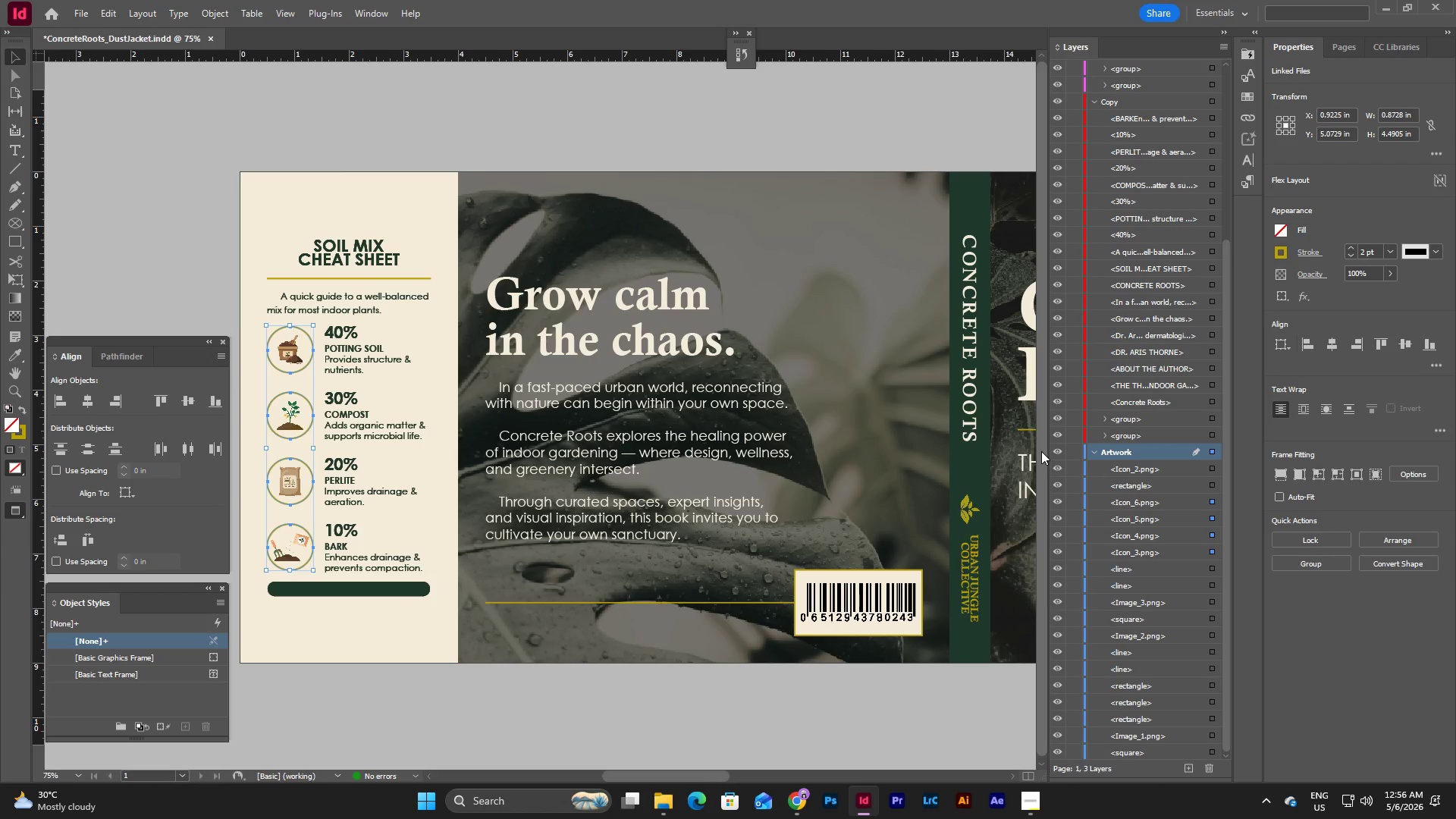 
wait(8.19)
 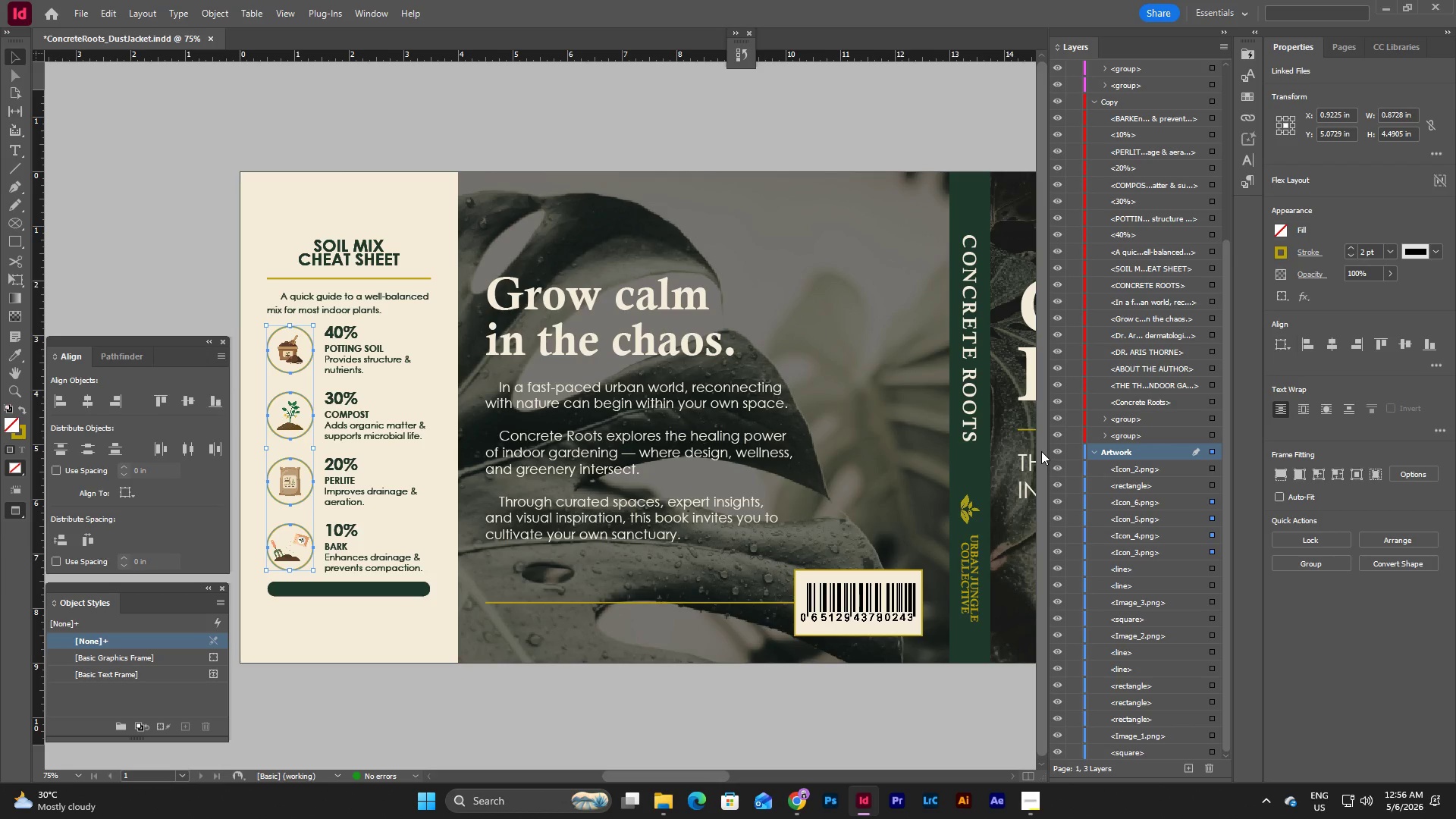 
left_click([1039, 805])